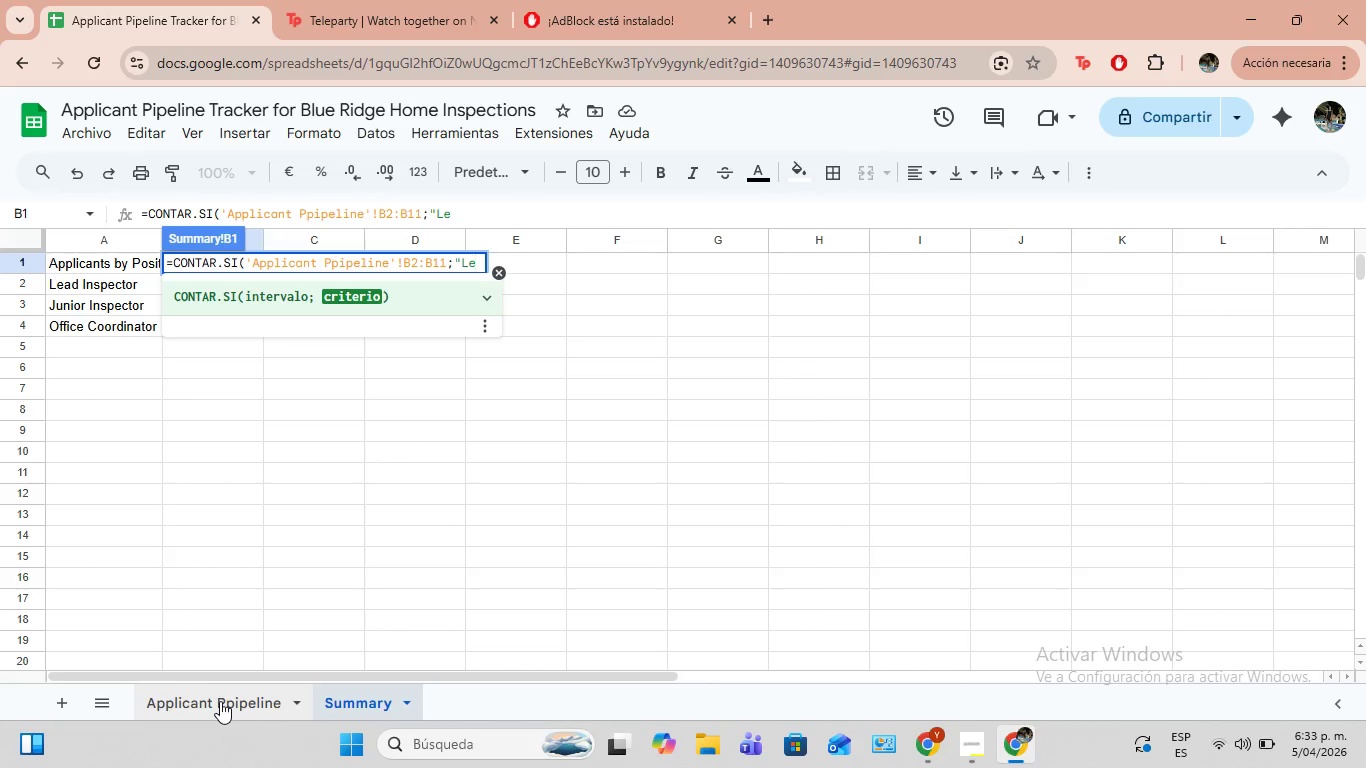 
wait(5.61)
 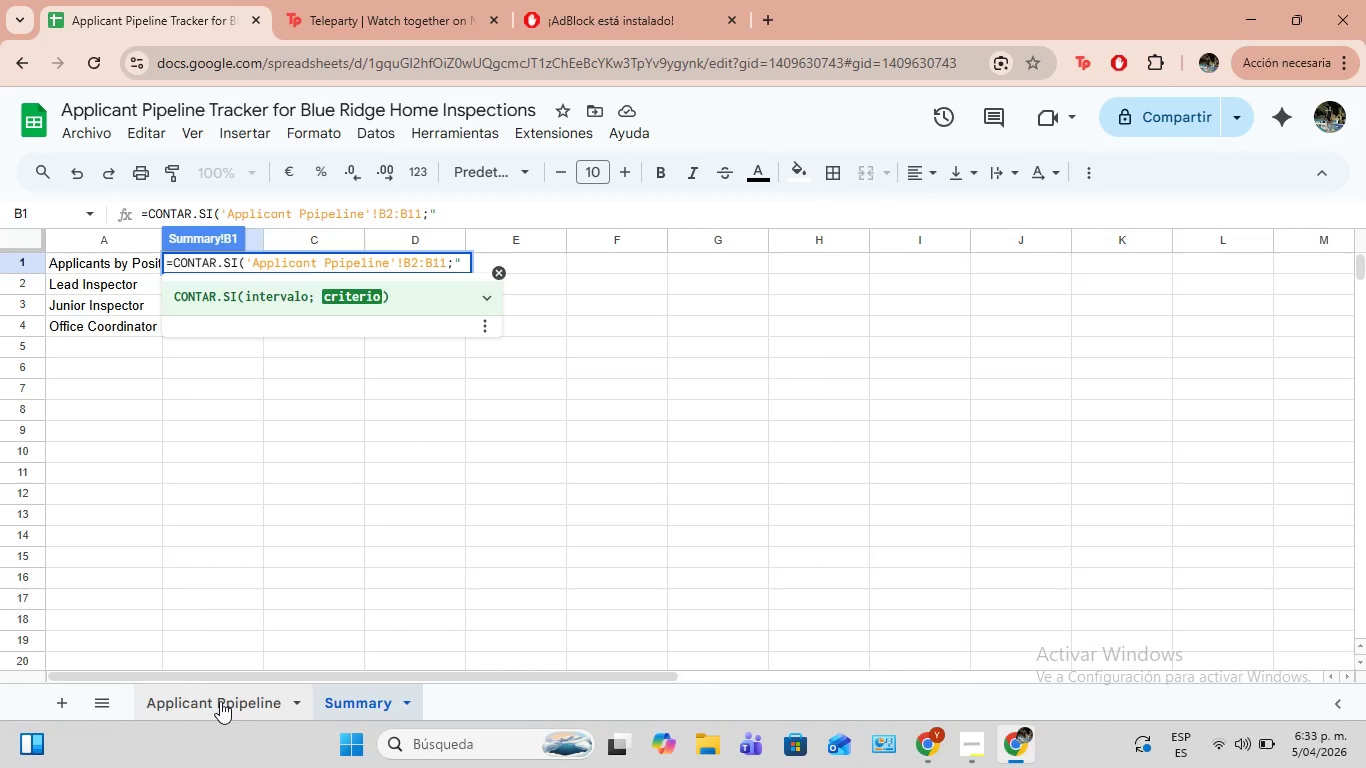 
type(Lead Inspector@()
 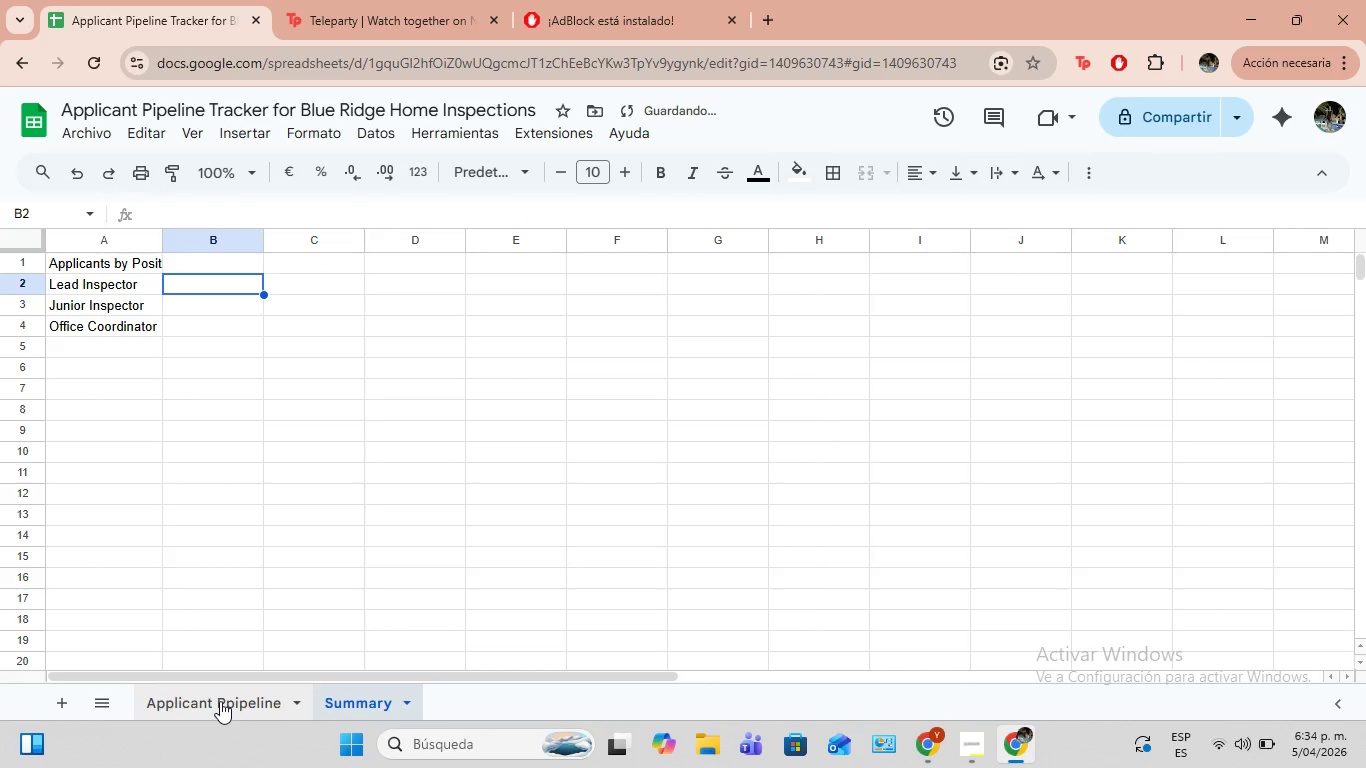 
key(Enter)
 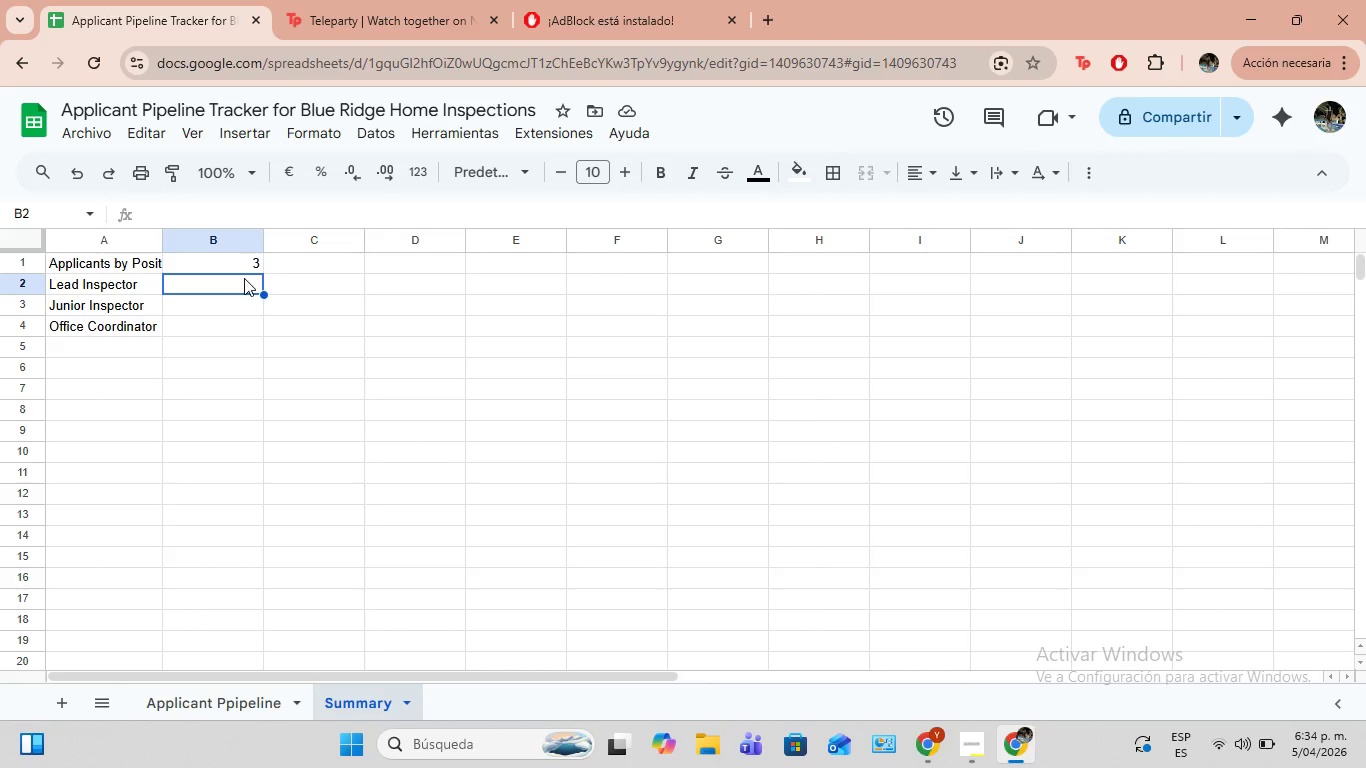 
wait(12.67)
 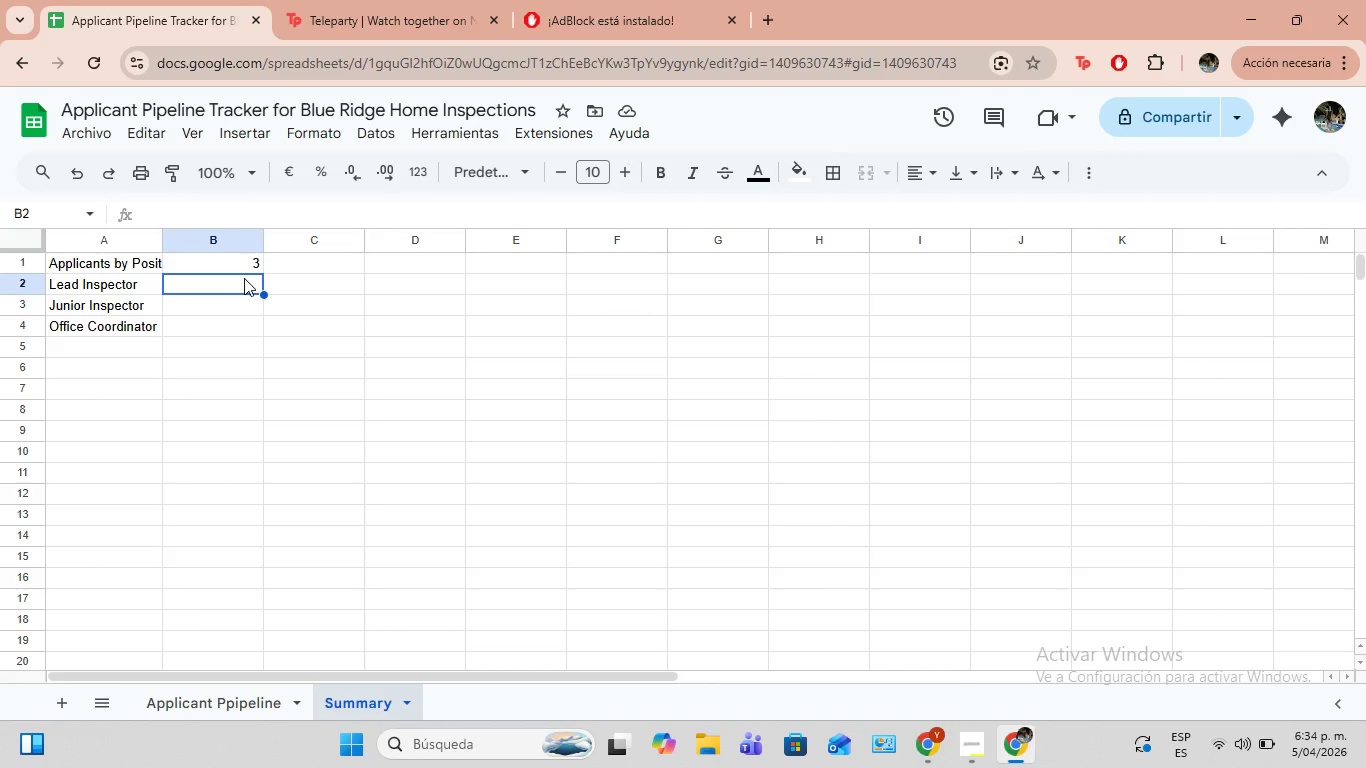 
left_click([226, 263])
 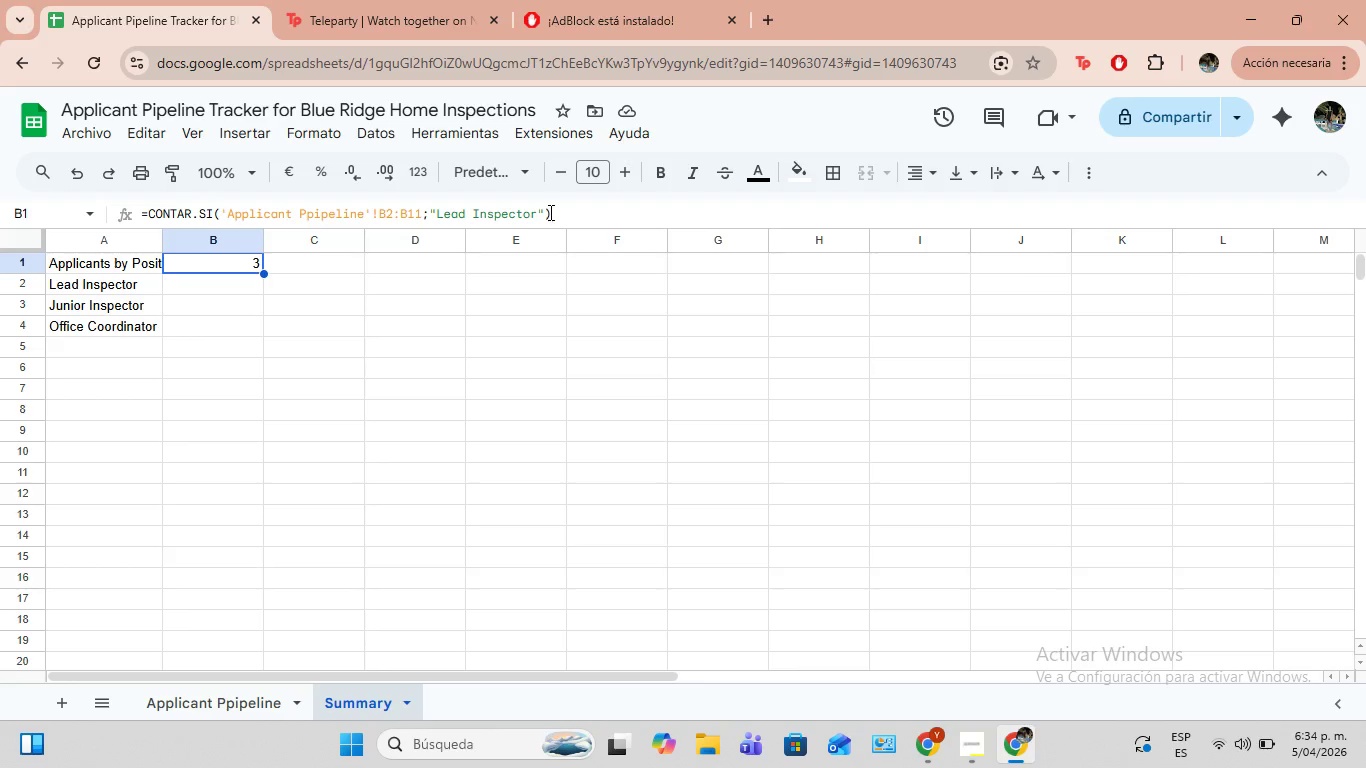 
left_click_drag(start_coordinate=[549, 213], to_coordinate=[144, 213])
 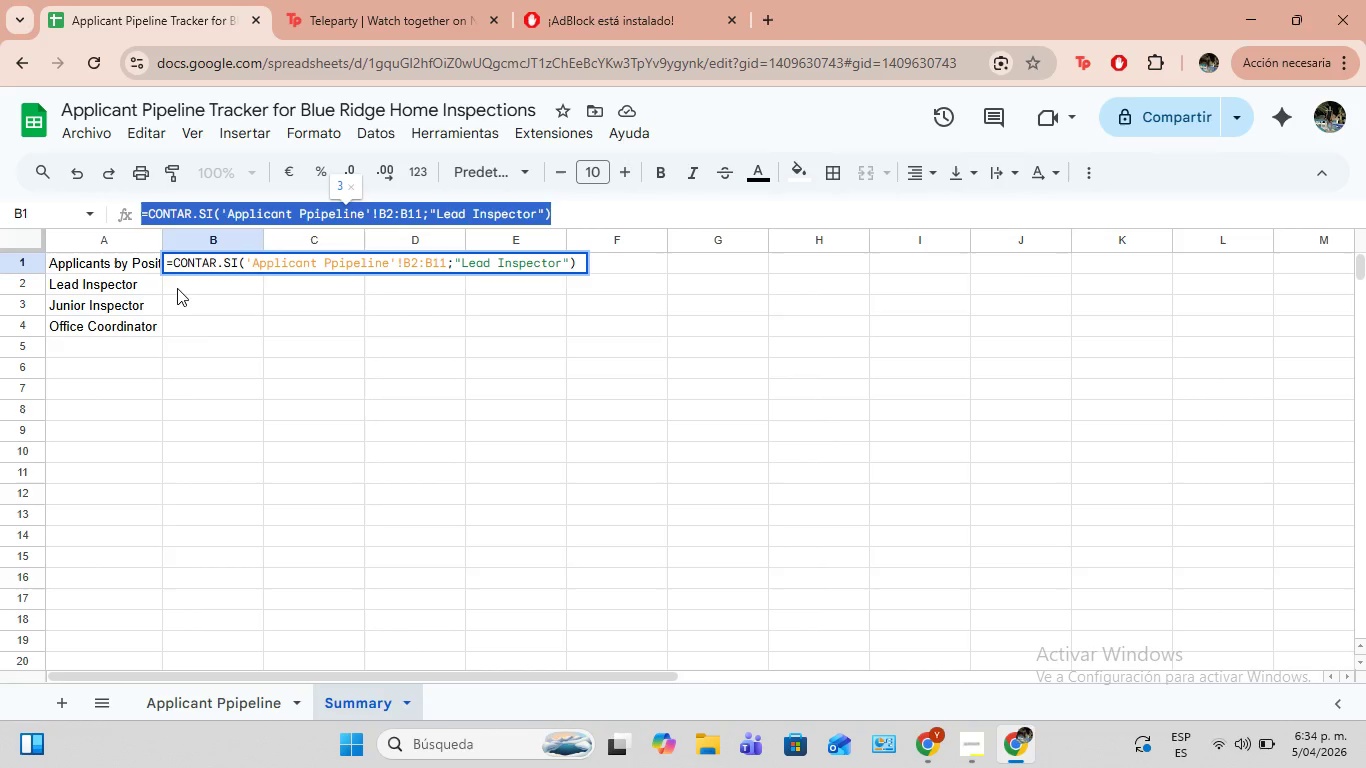 
key(Control+ControlLeft)
 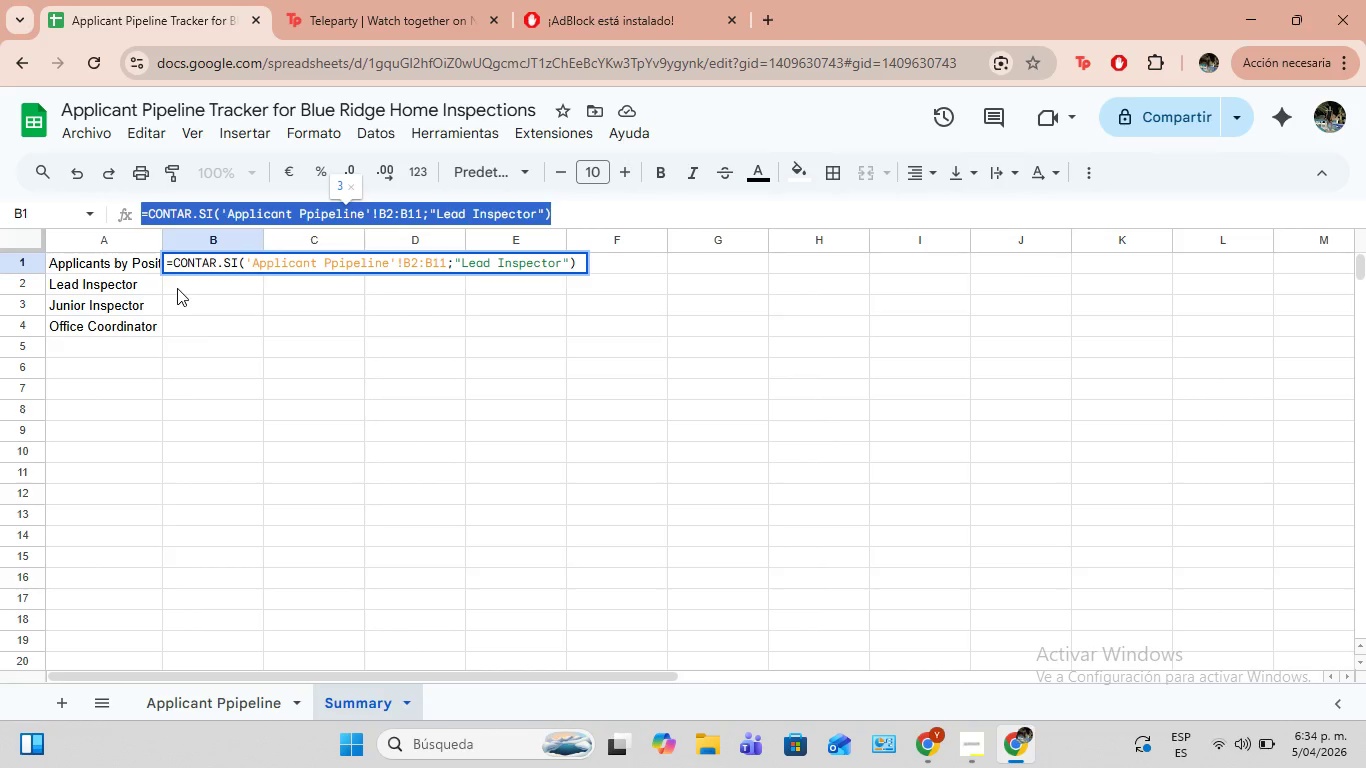 
key(Control+C)
 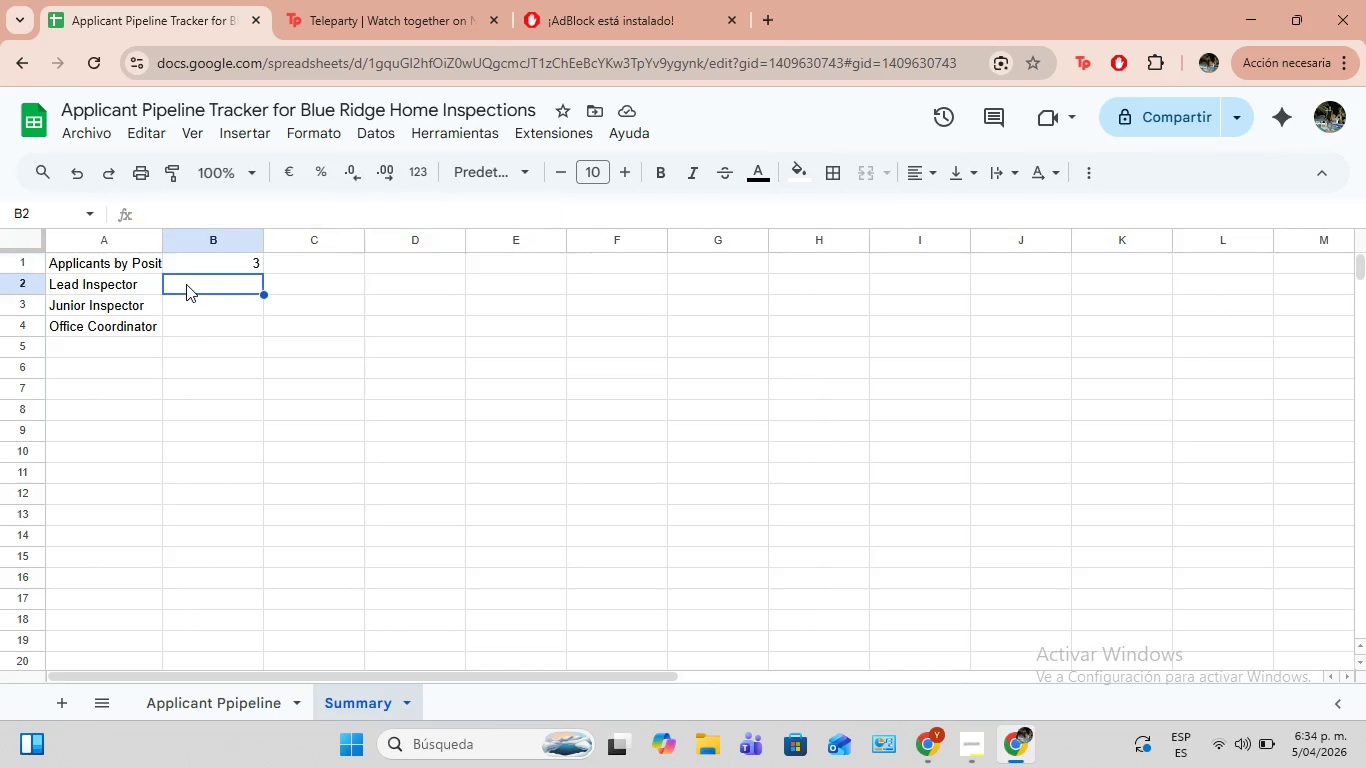 
left_click([186, 285])
 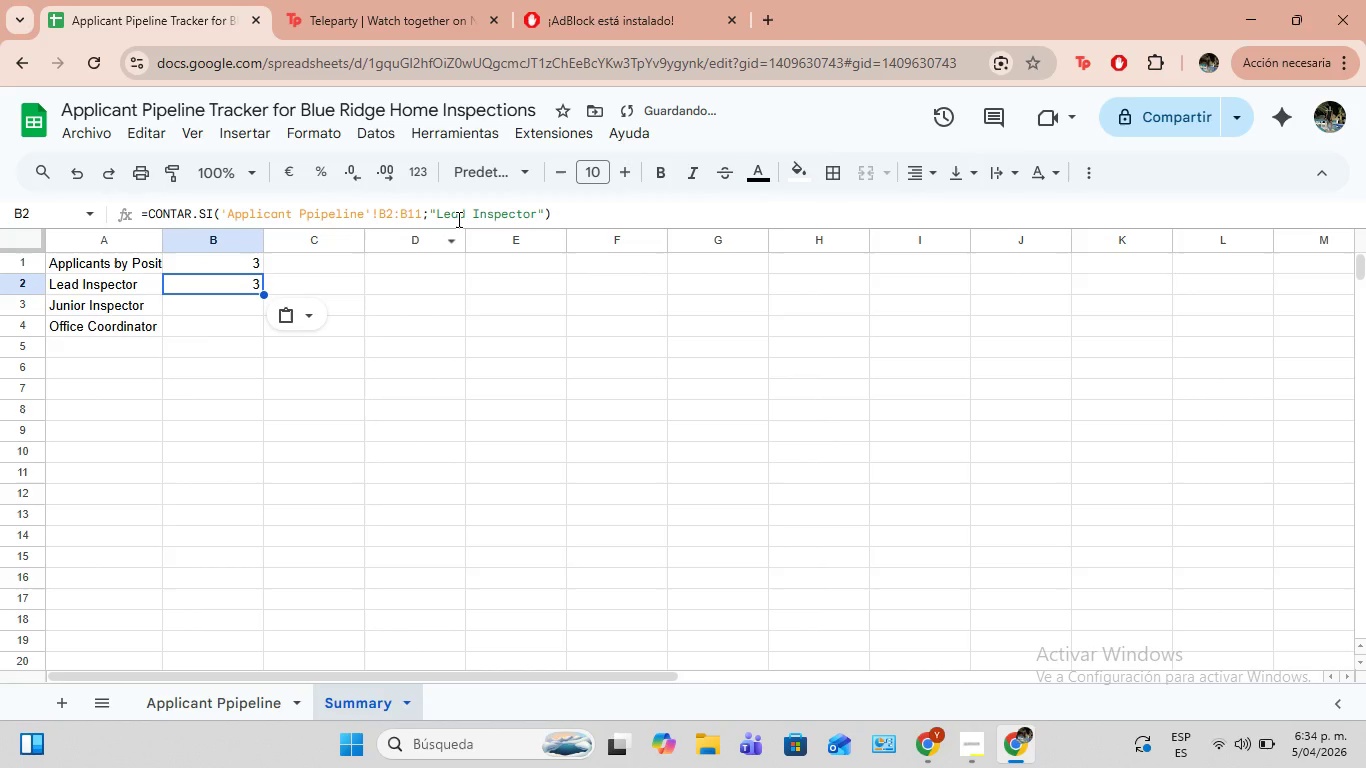 
key(Control+ControlLeft)
 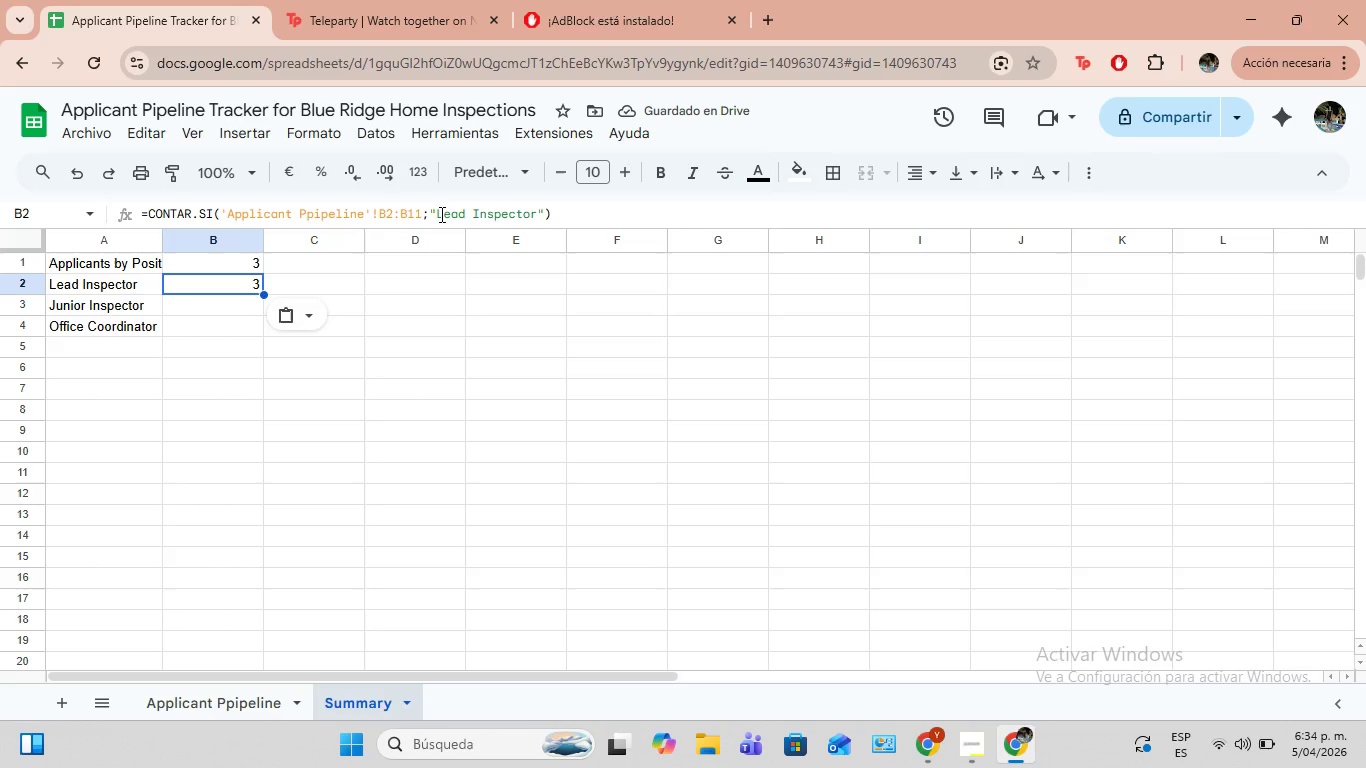 
key(Control+V)
 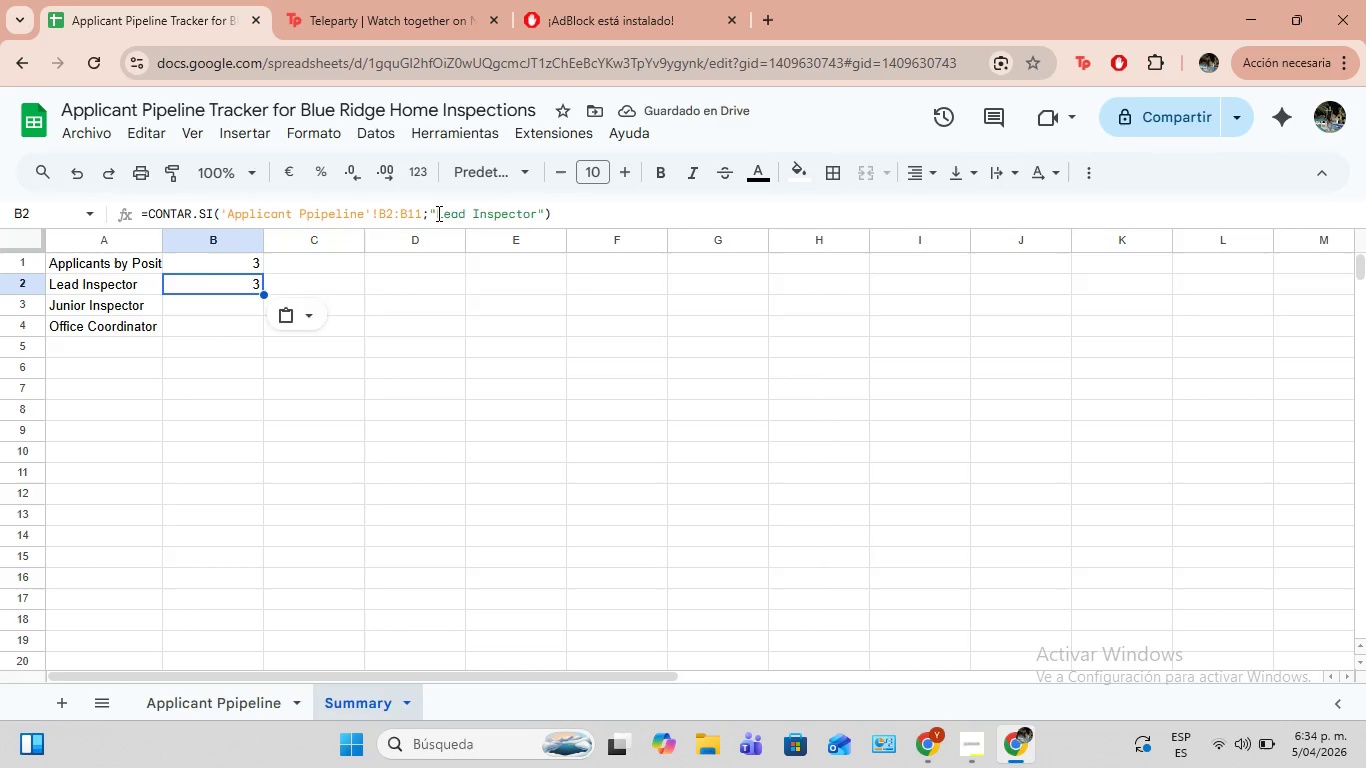 
left_click_drag(start_coordinate=[436, 211], to_coordinate=[534, 214])
 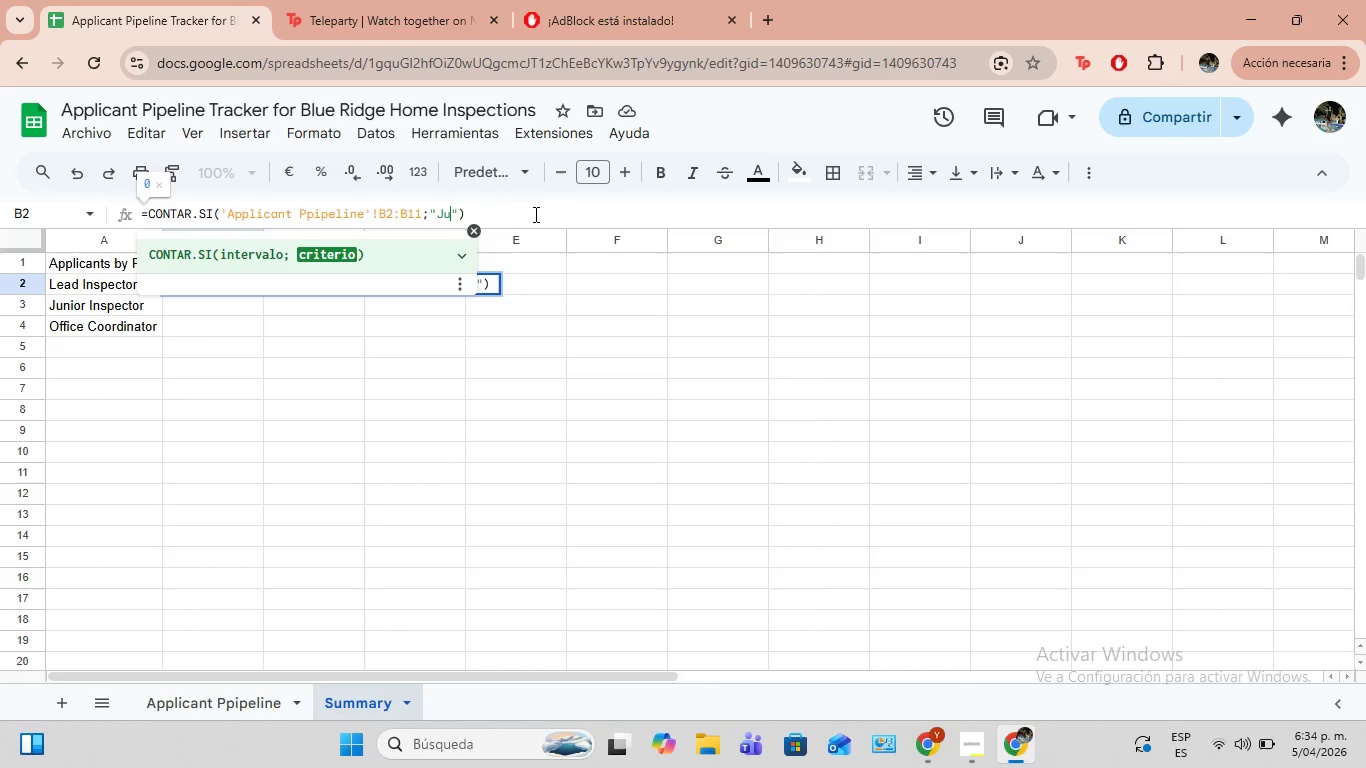 
type(Junior Inspector)
 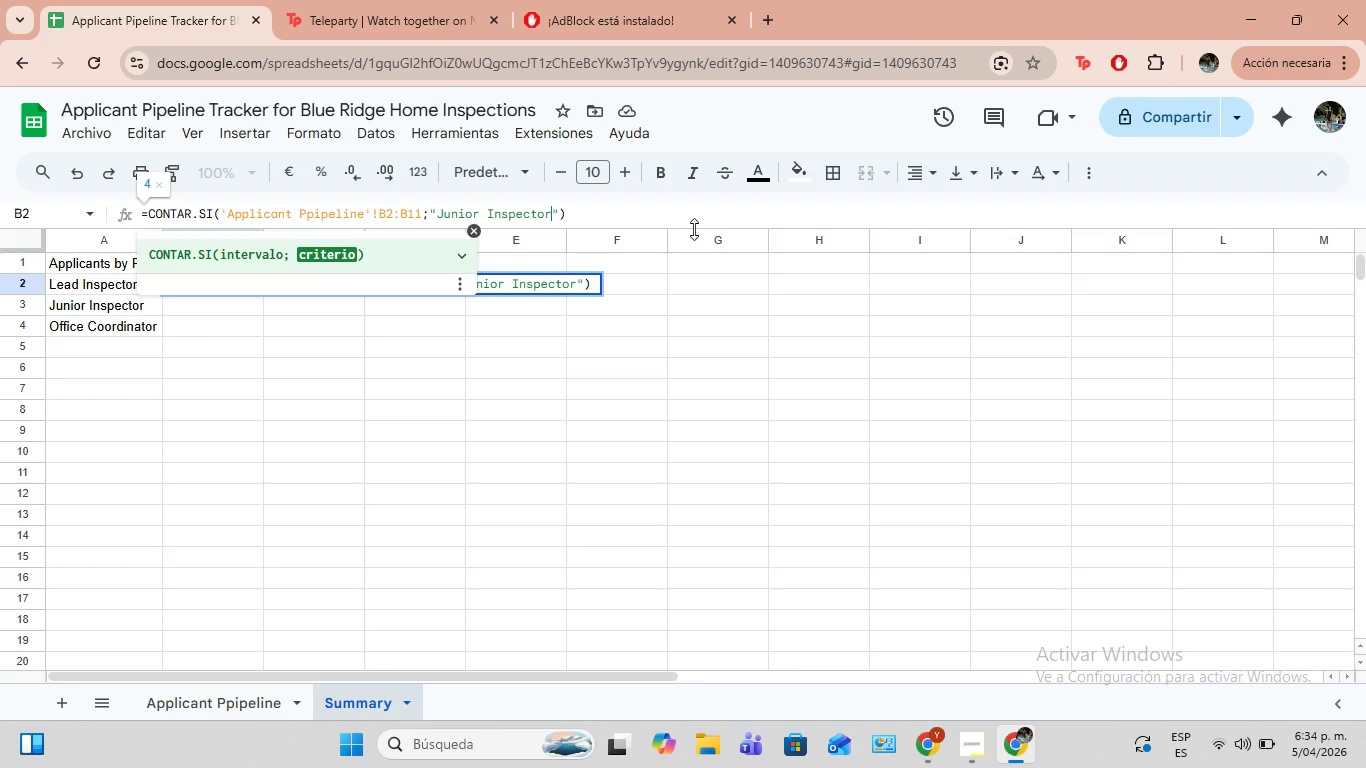 
wait(5.16)
 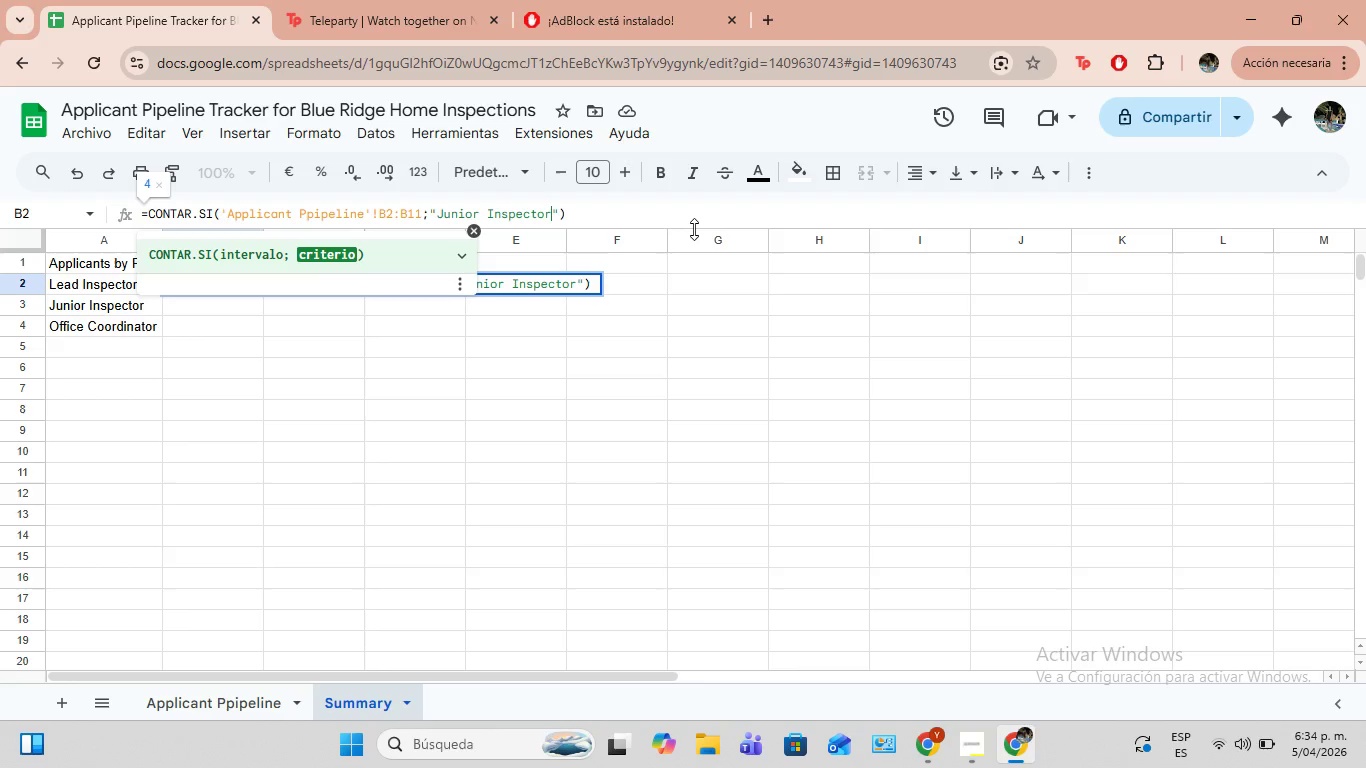 
key(Enter)
 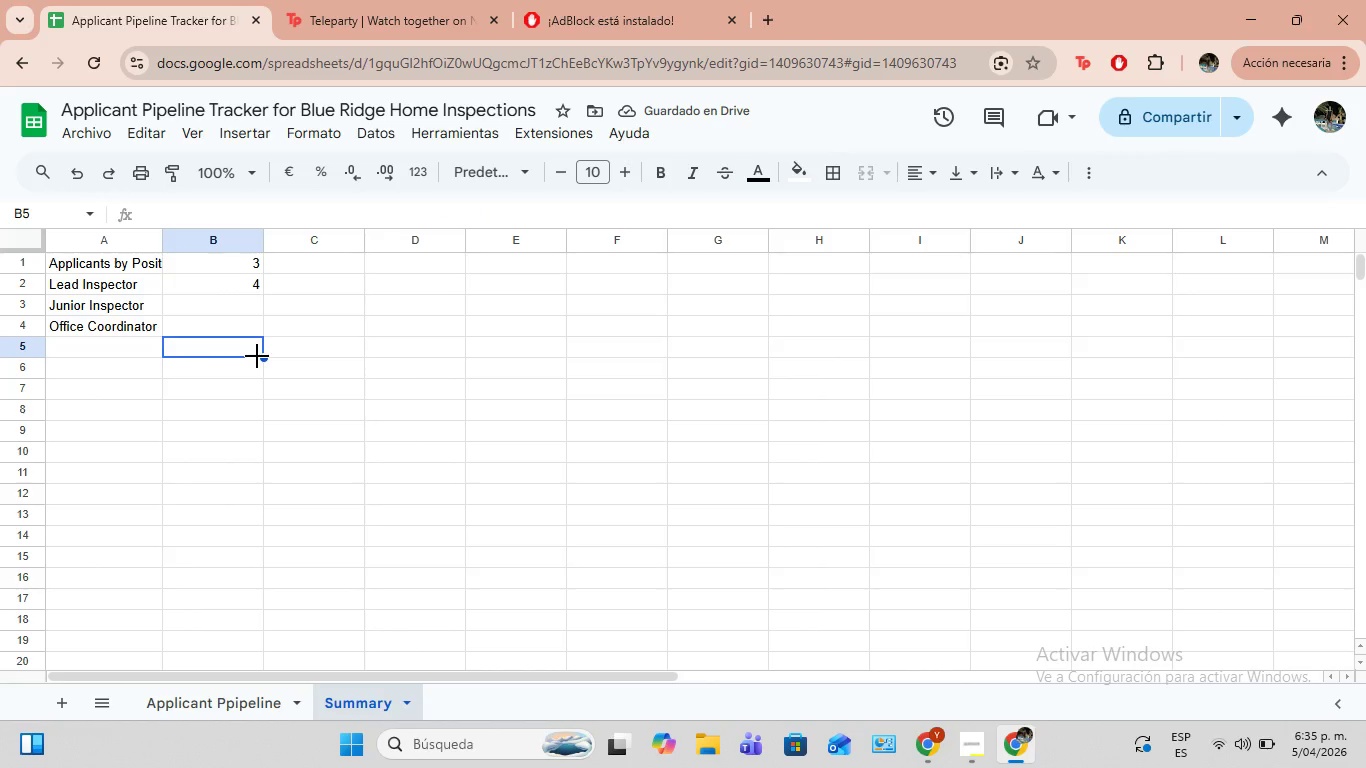 
left_click([198, 356])
 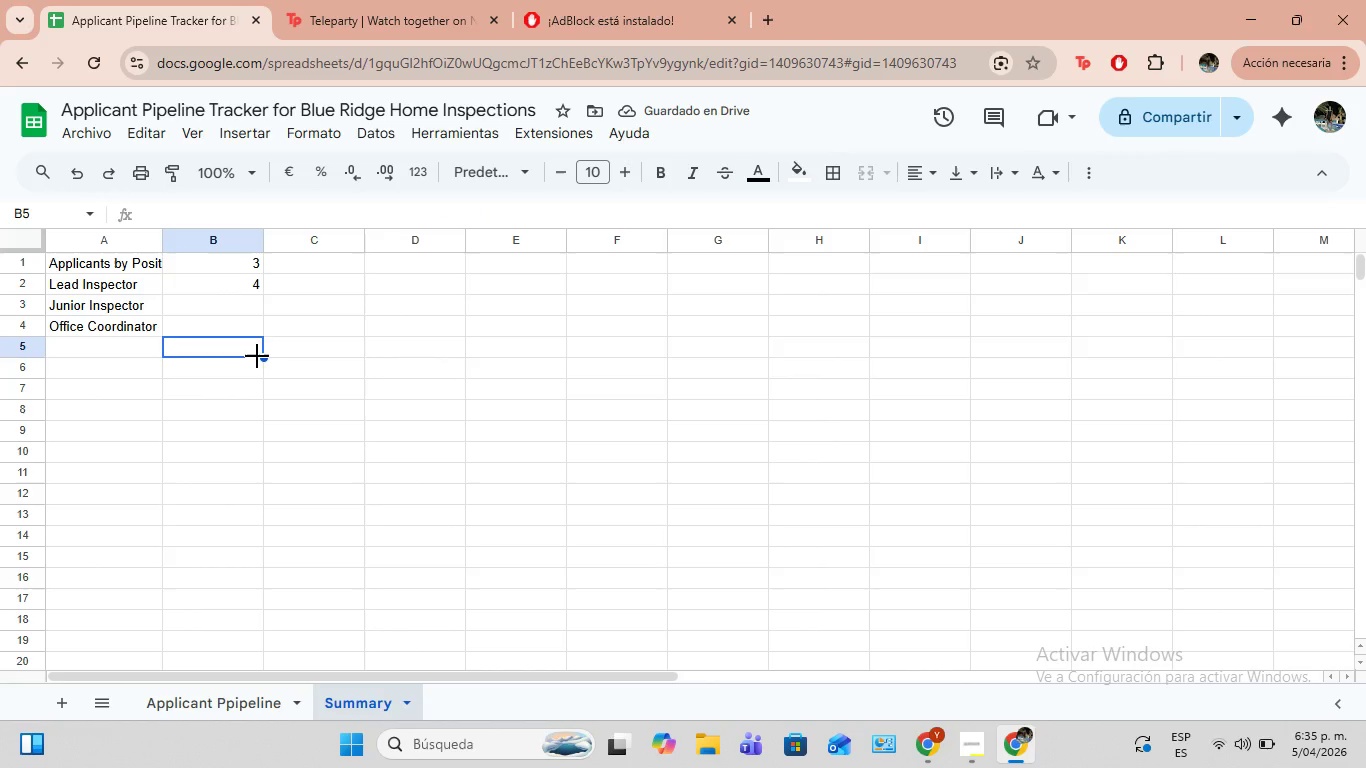 
left_click([236, 296])
 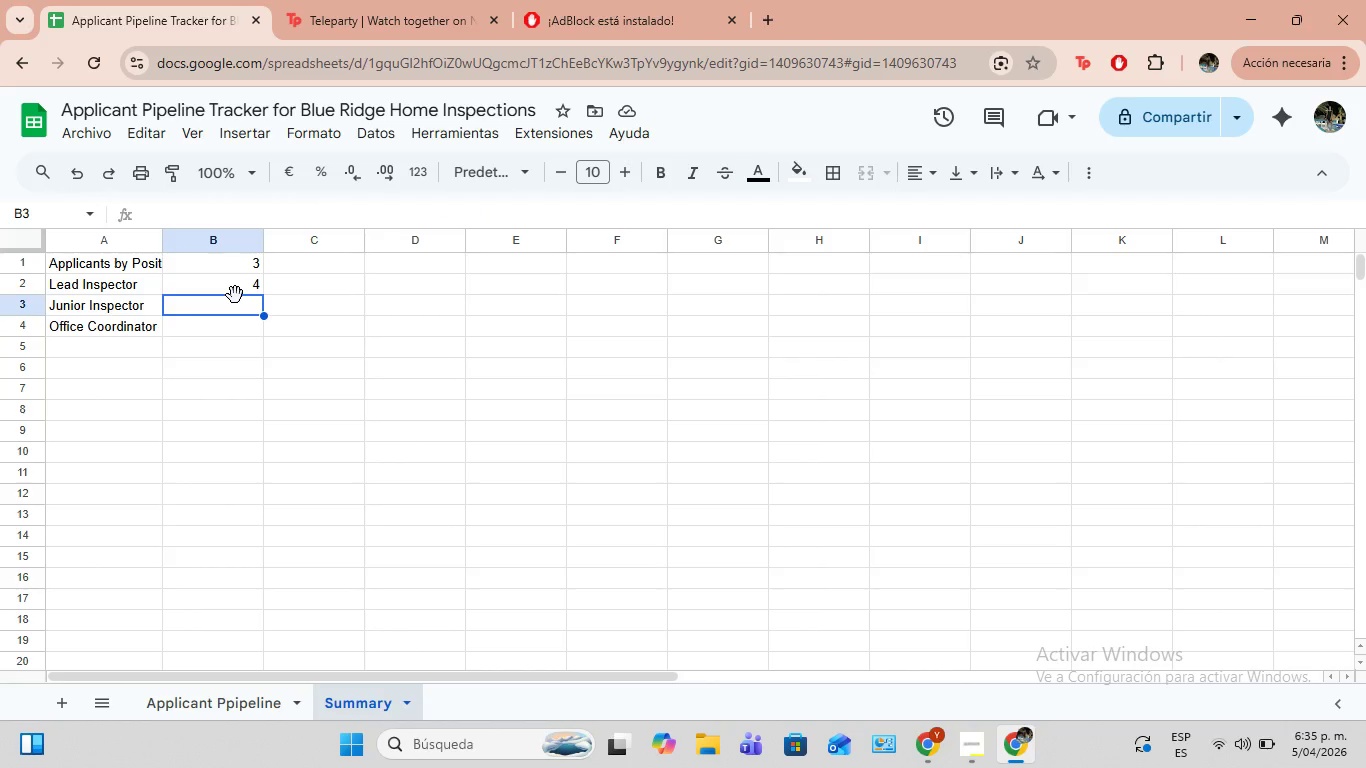 
wait(37.11)
 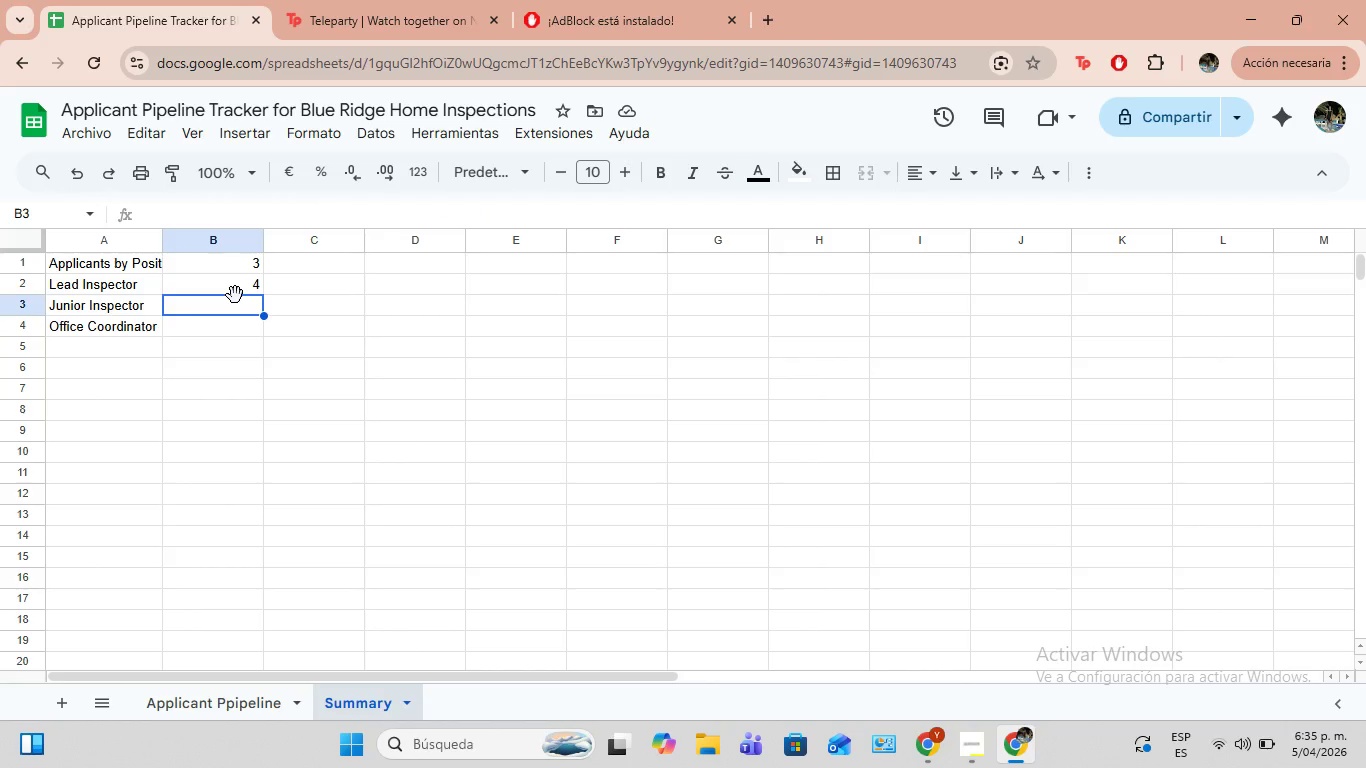 
left_click([218, 283])
 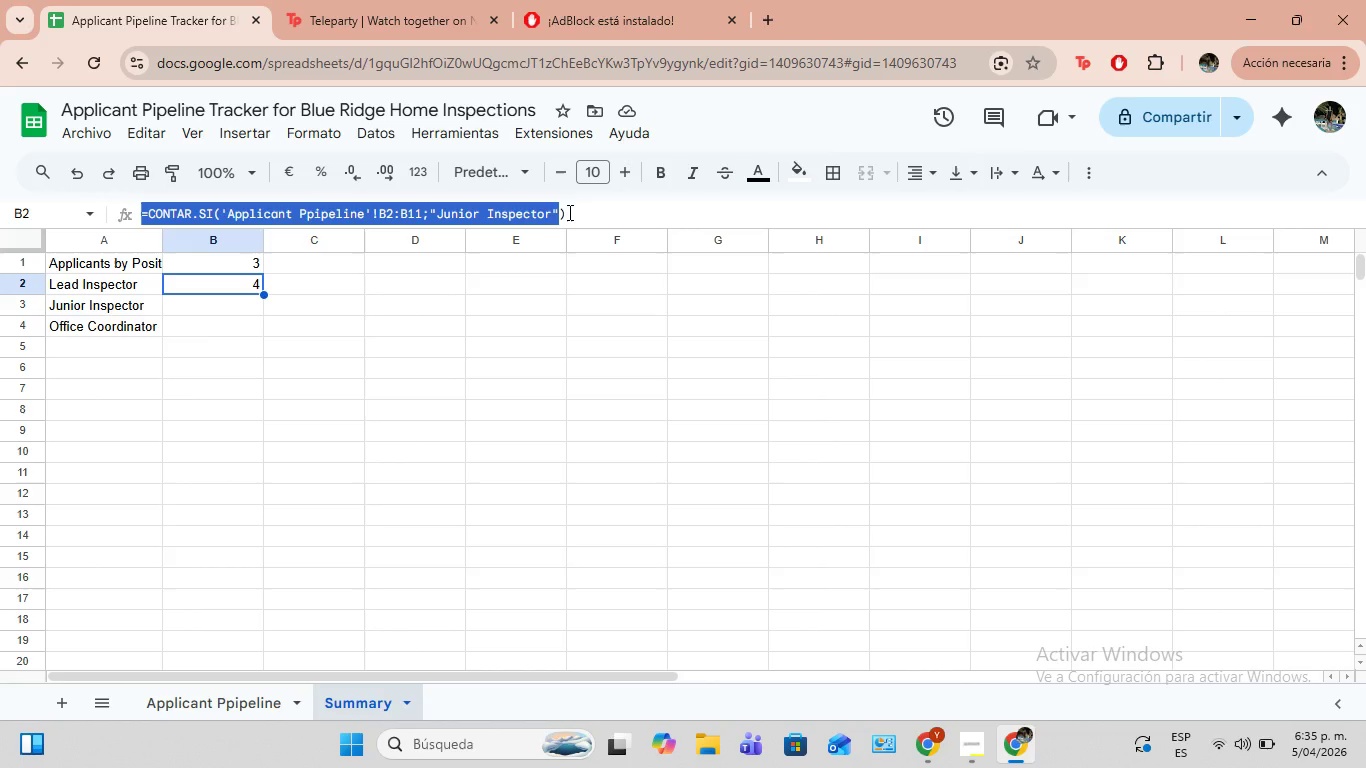 
left_click_drag(start_coordinate=[141, 212], to_coordinate=[568, 212])
 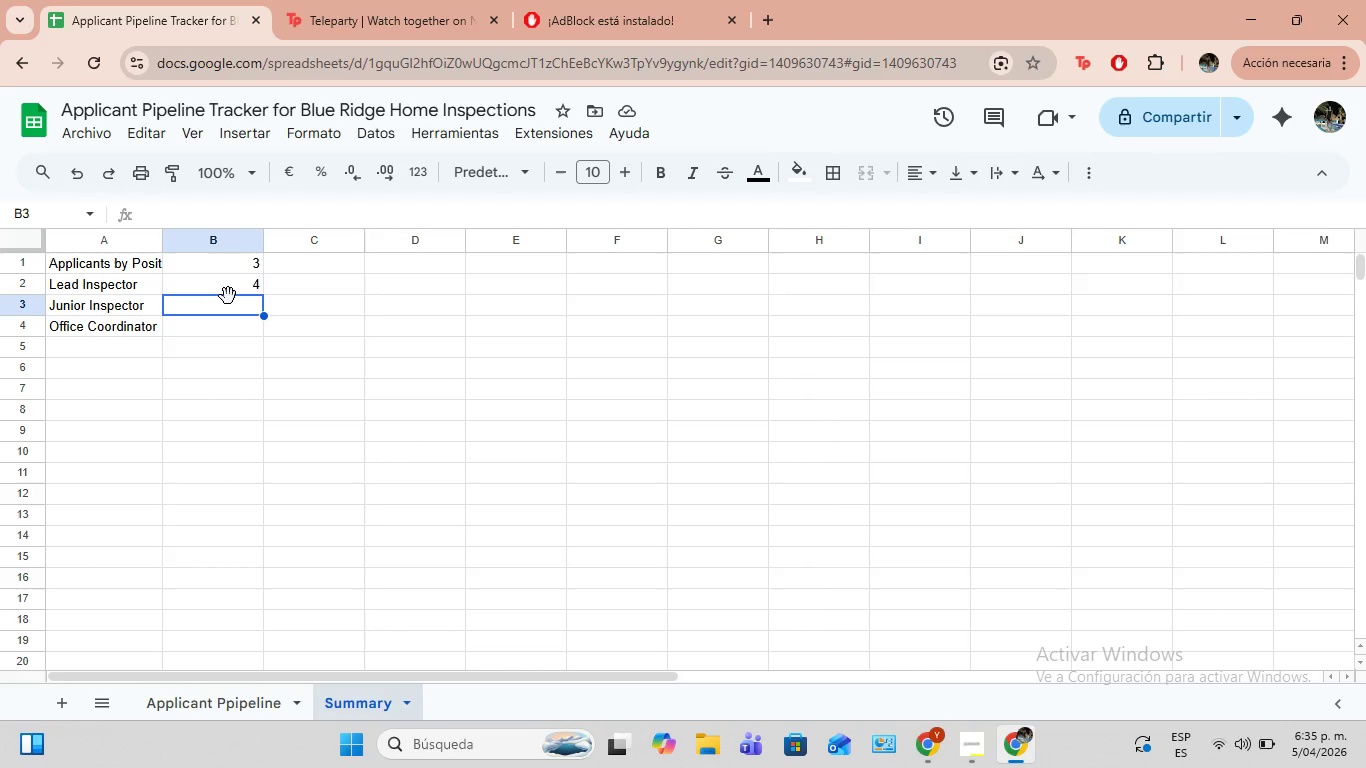 
key(Control+ControlLeft)
 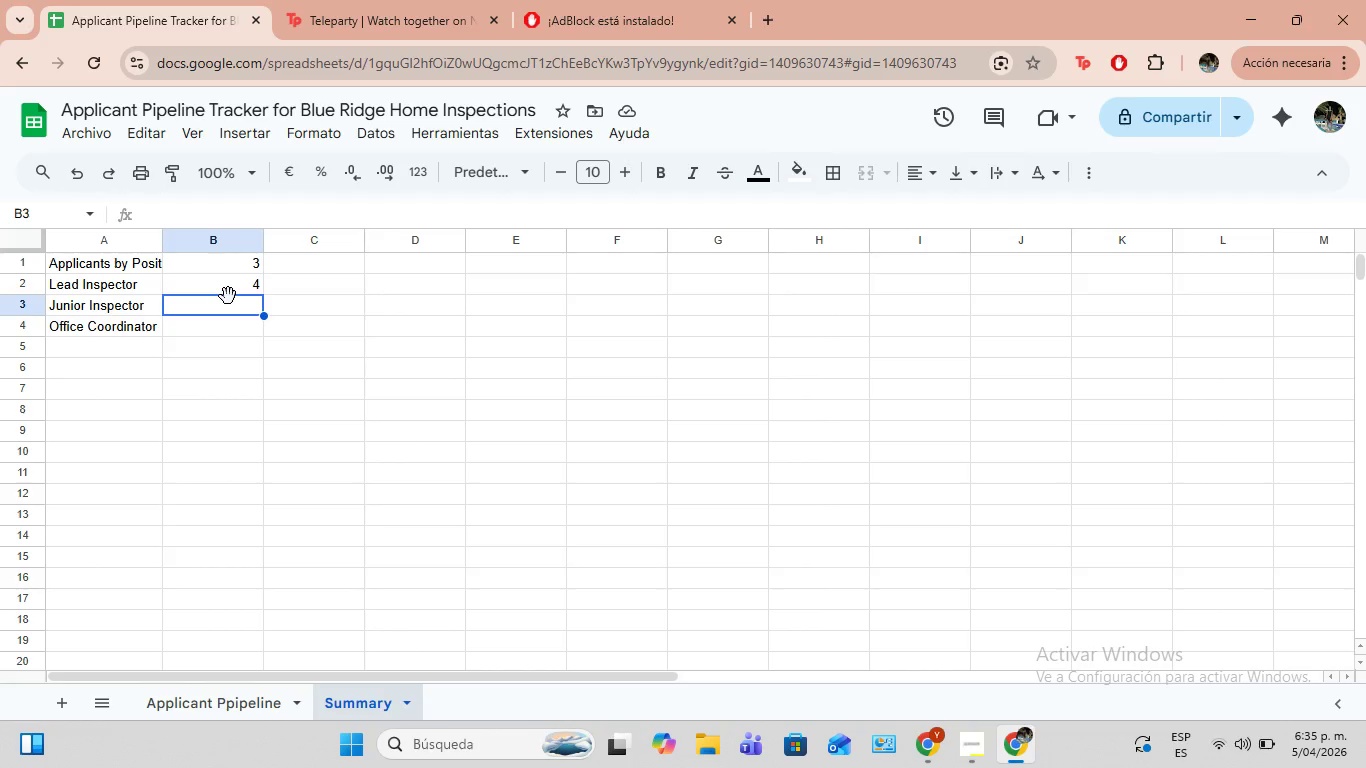 
key(Control+C)
 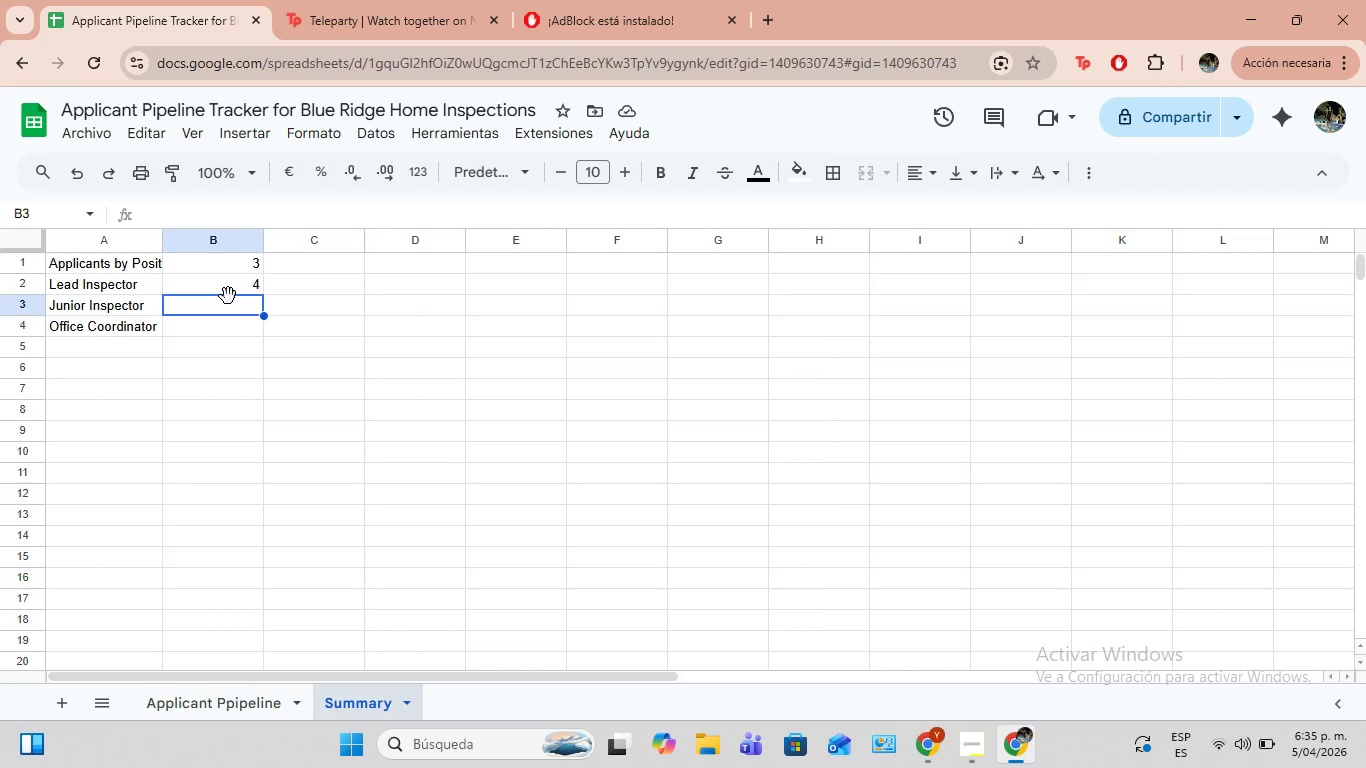 
left_click([228, 296])
 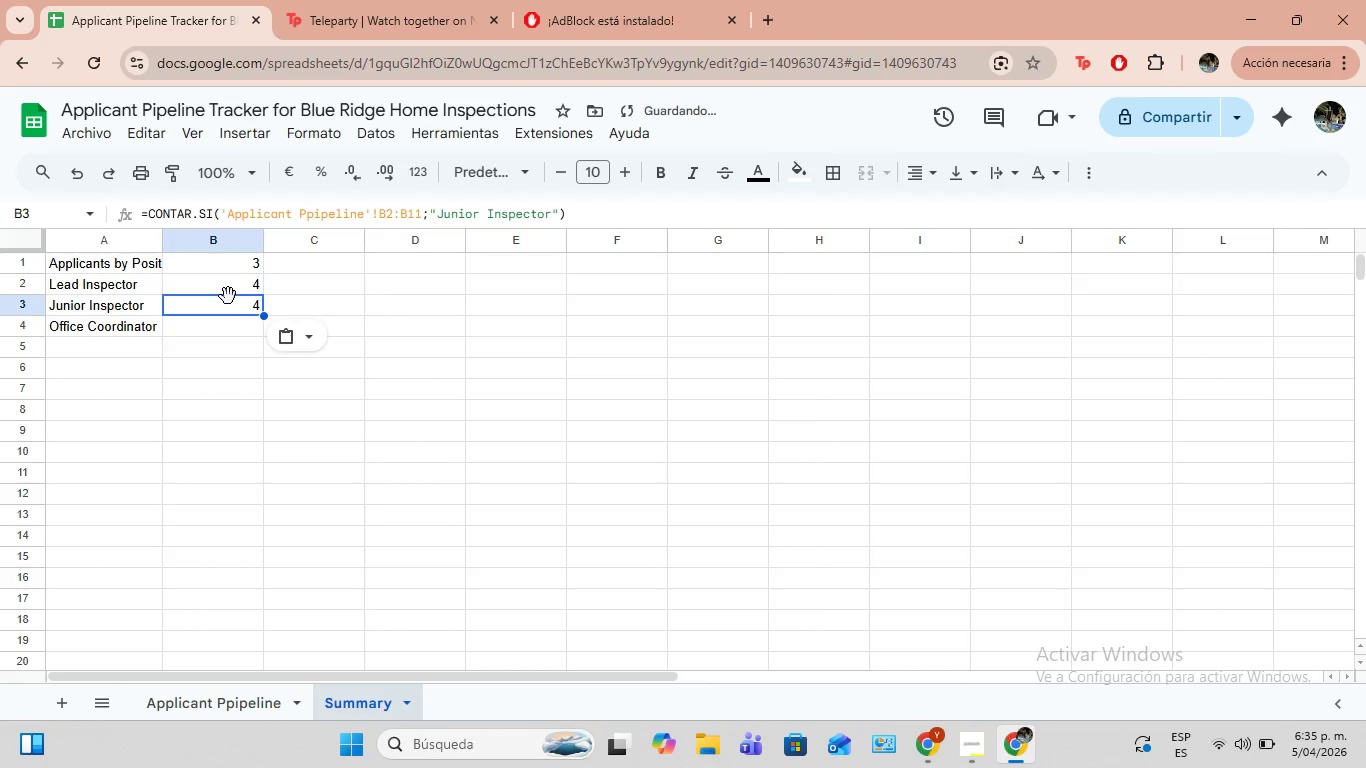 
key(Control+ControlLeft)
 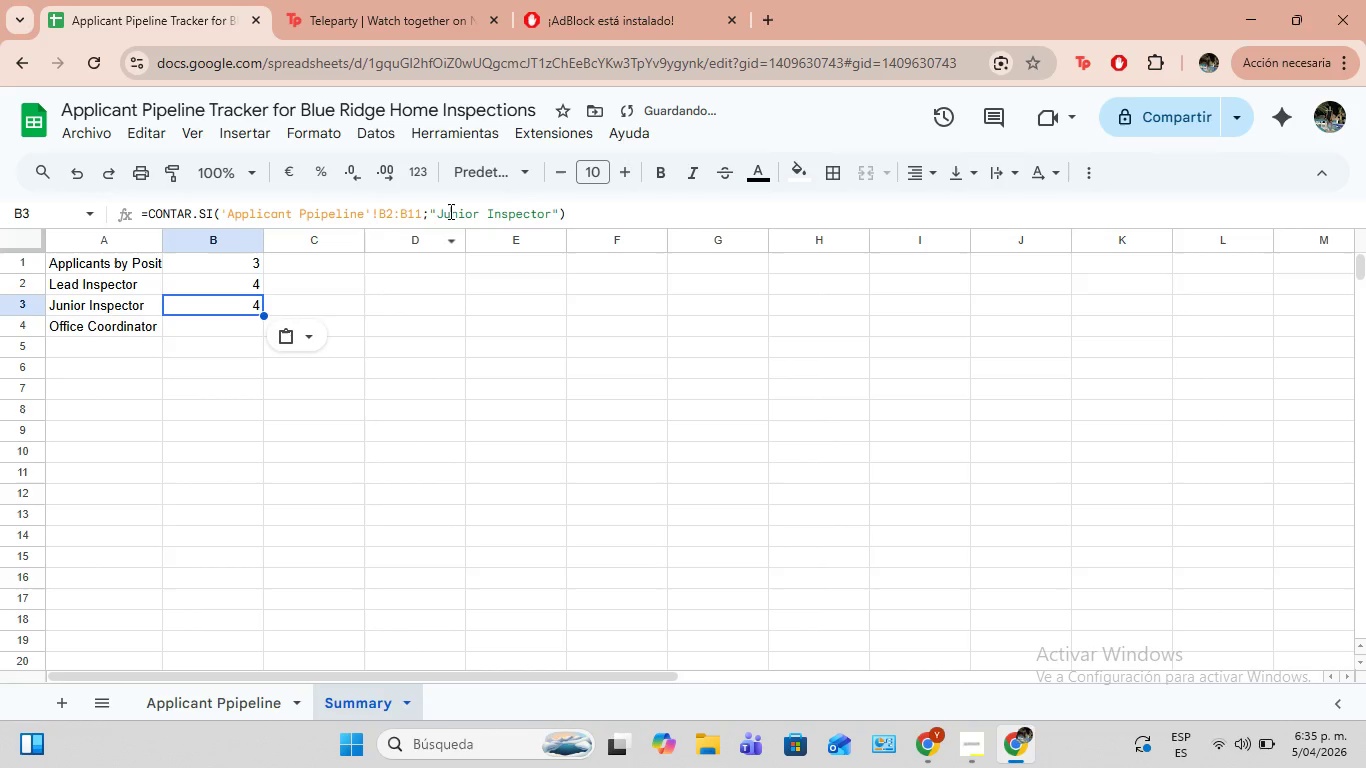 
key(Control+V)
 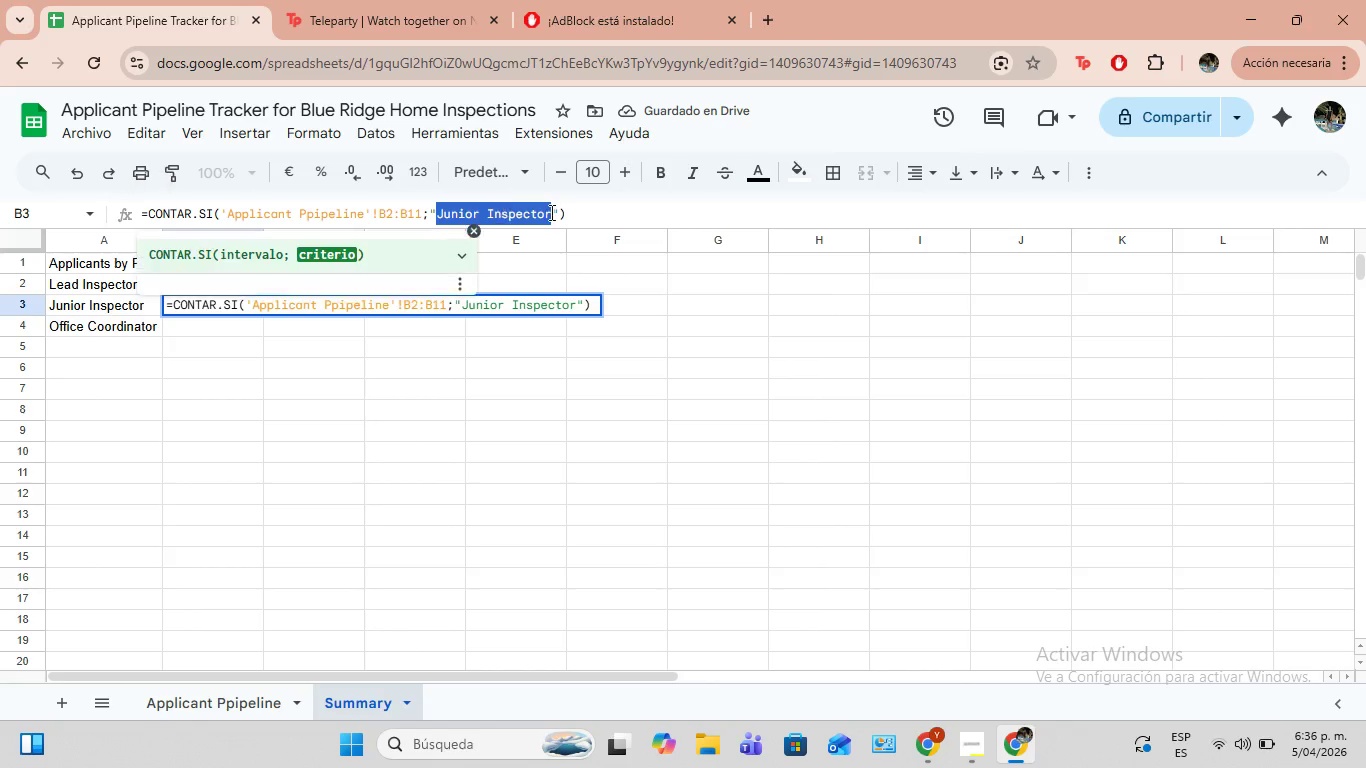 
left_click_drag(start_coordinate=[439, 211], to_coordinate=[550, 211])
 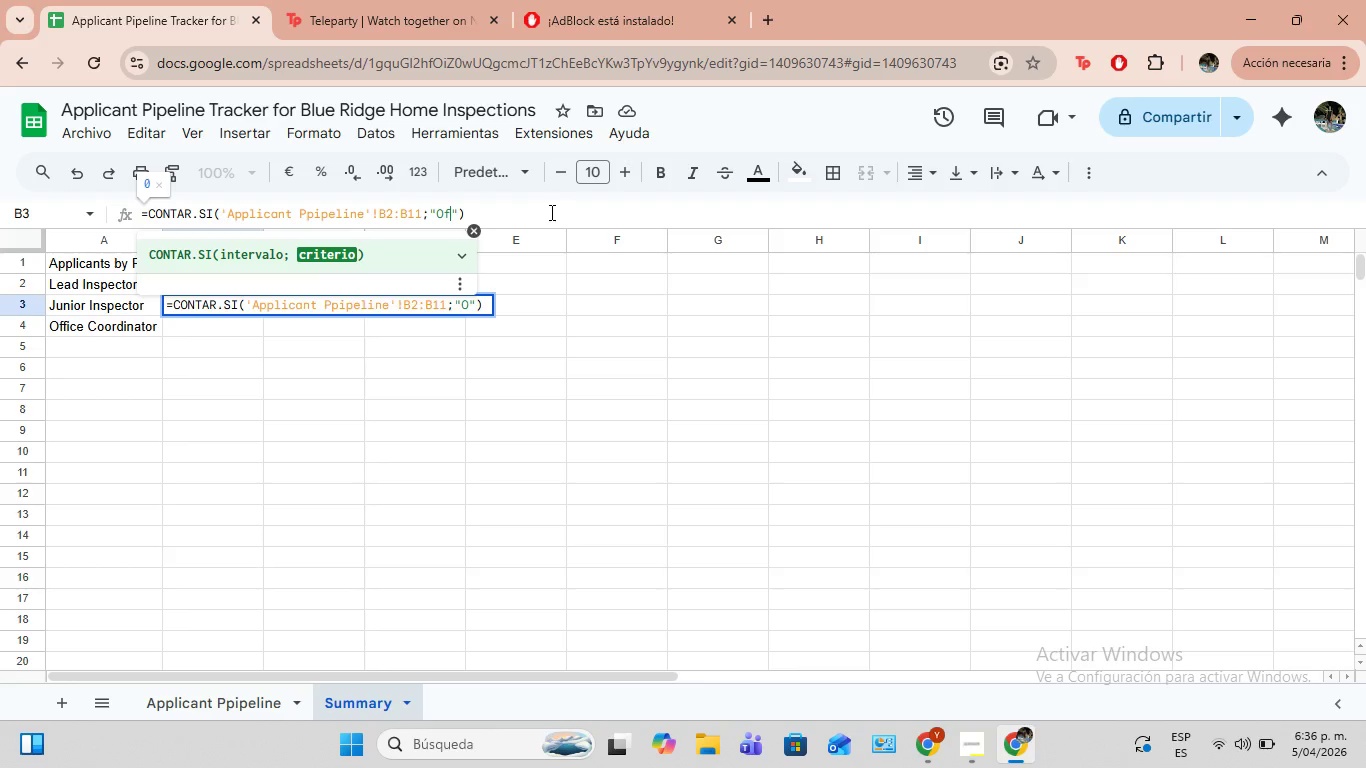 
type(Office Coordinador)
 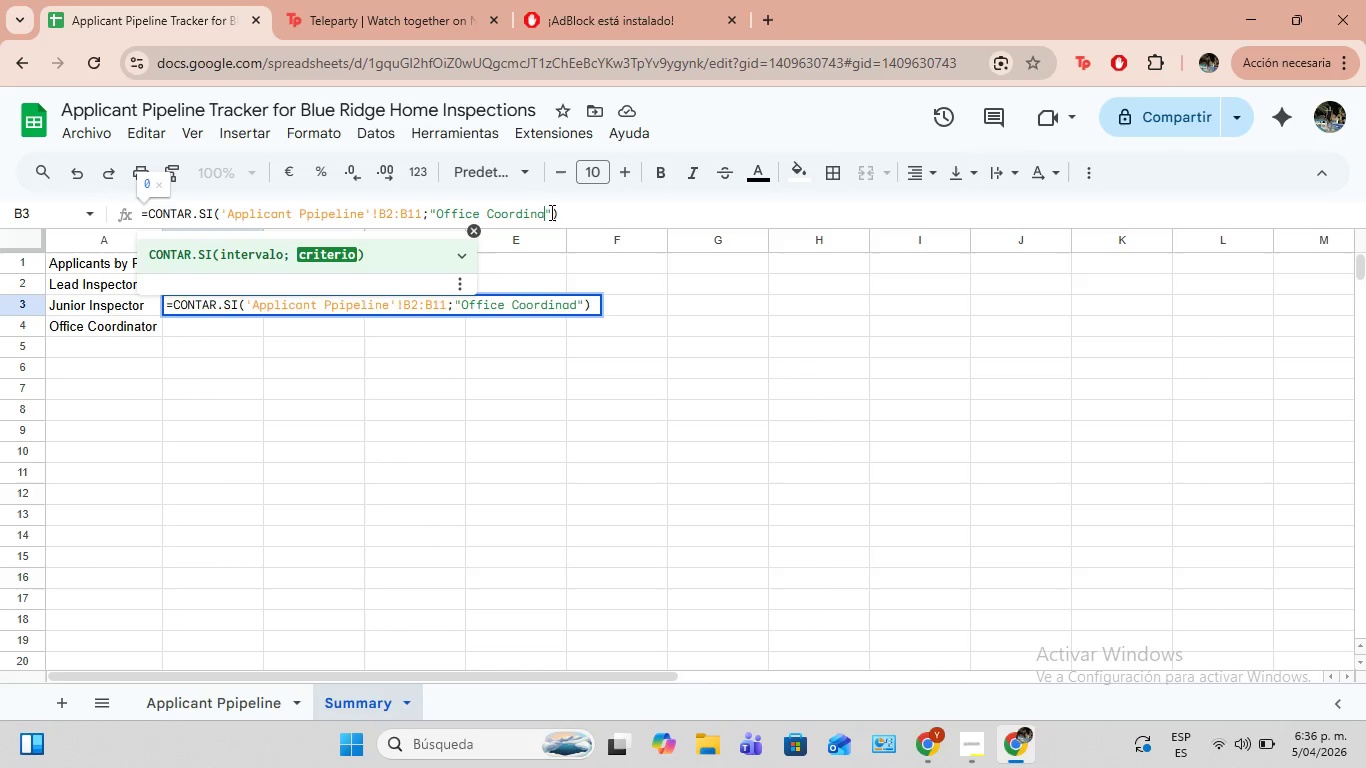 
key(Backspace)
 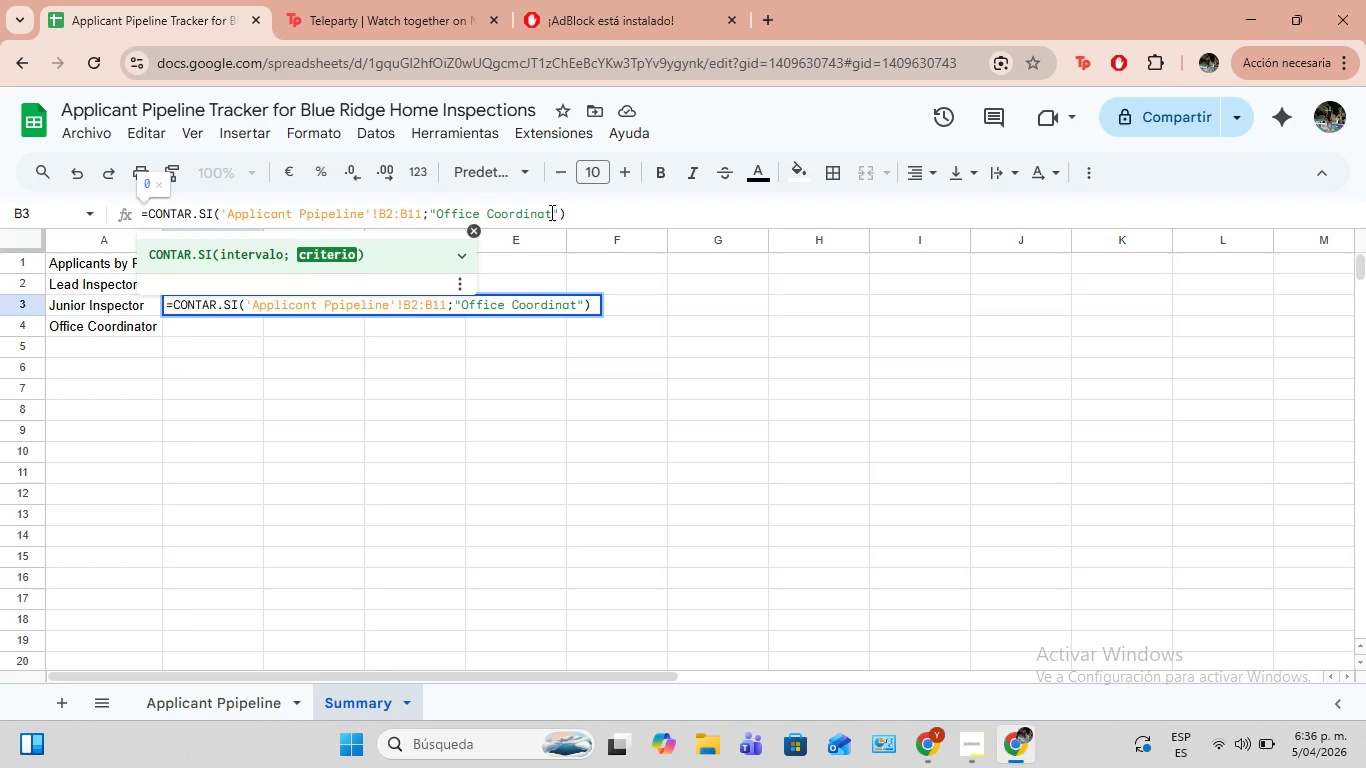 
key(Backspace)
 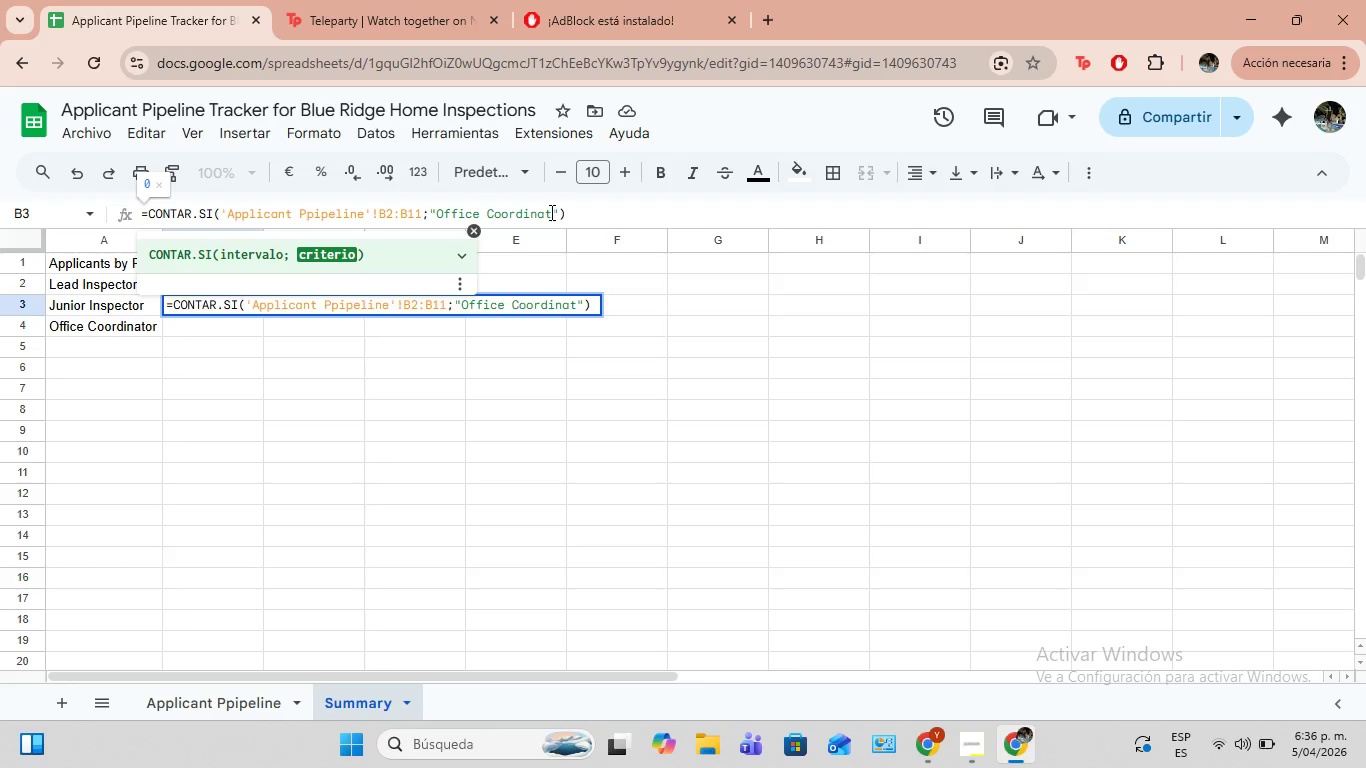 
key(Backspace)
 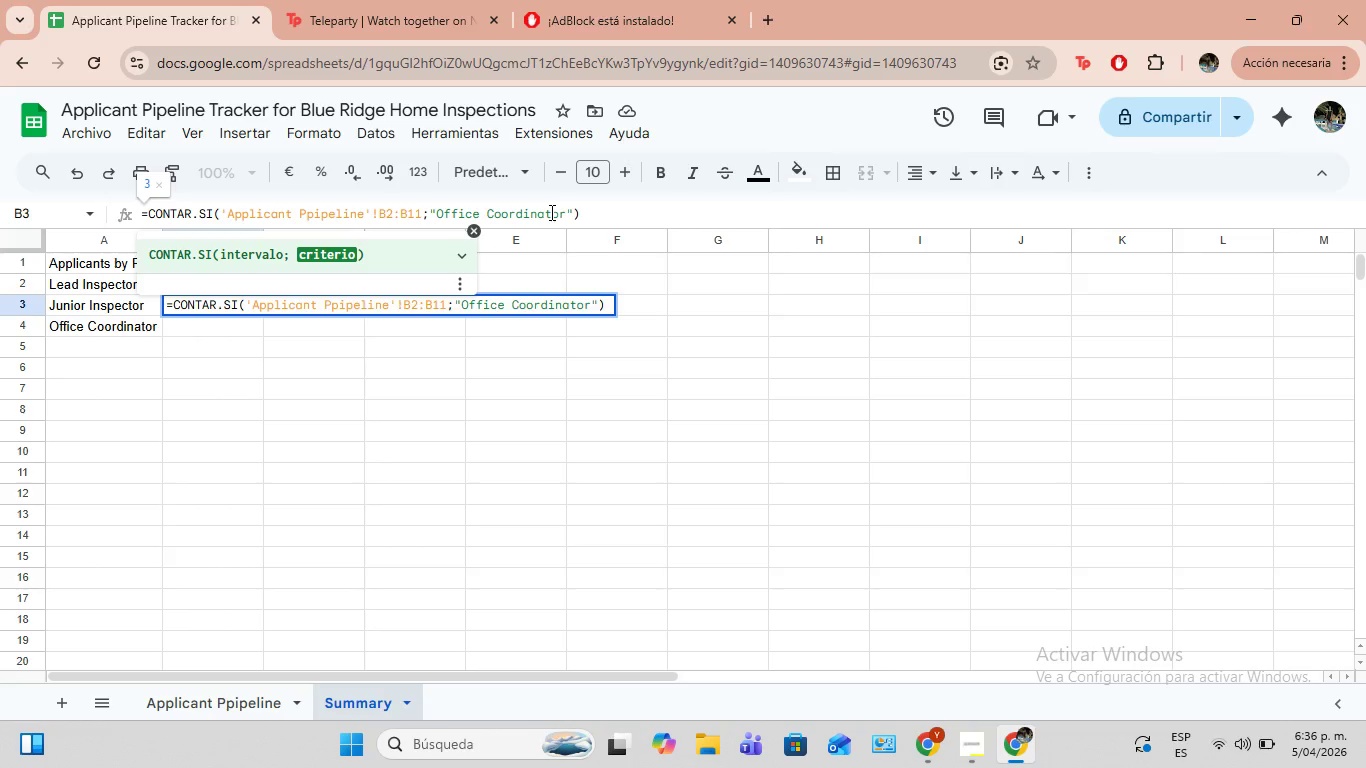 
key(T)
 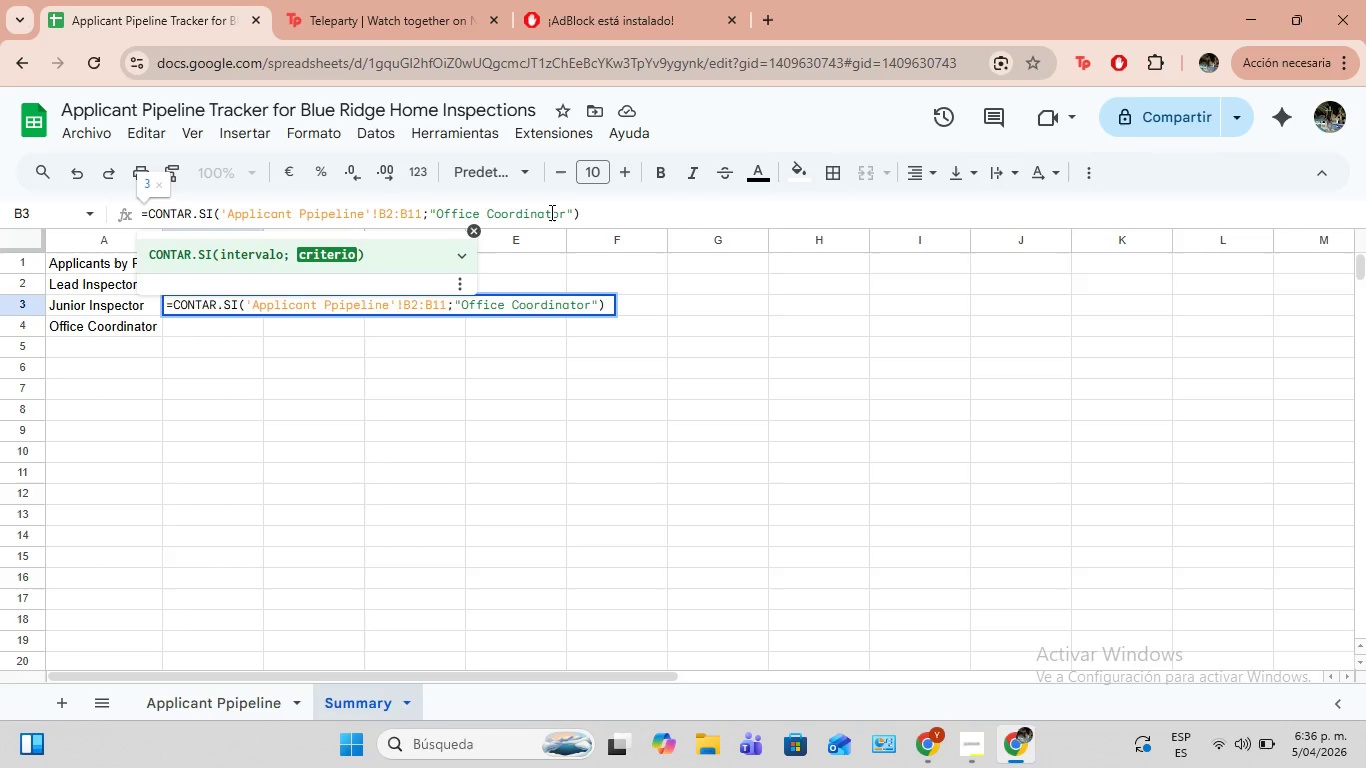 
type(or)
 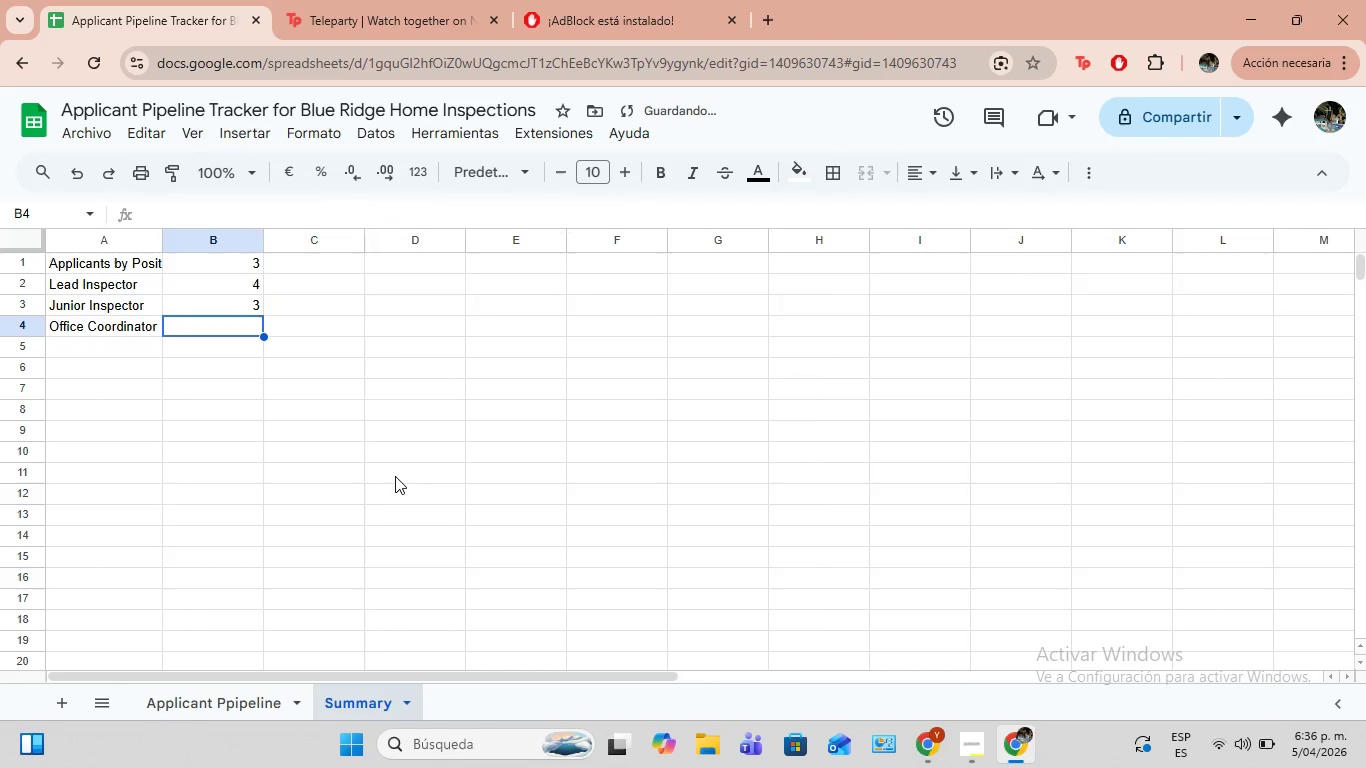 
key(Enter)
 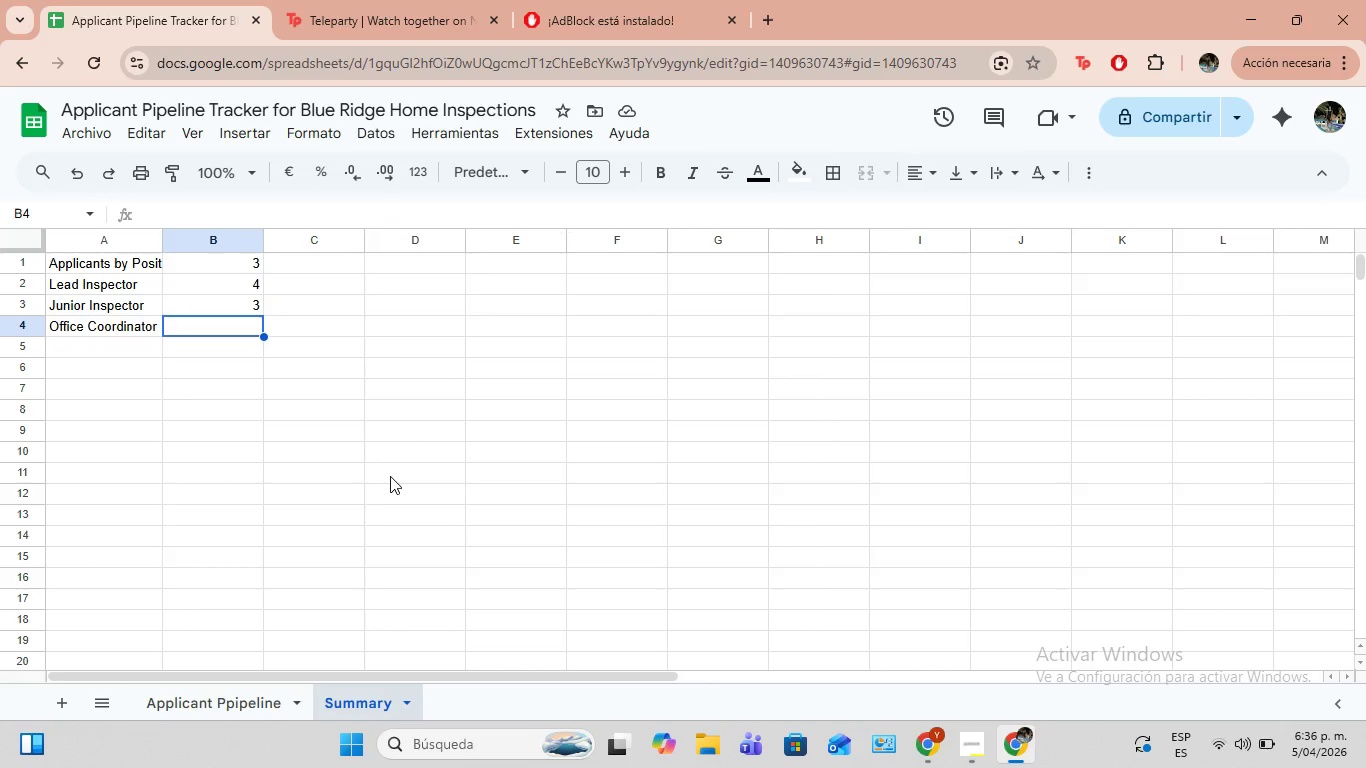 
wait(15.09)
 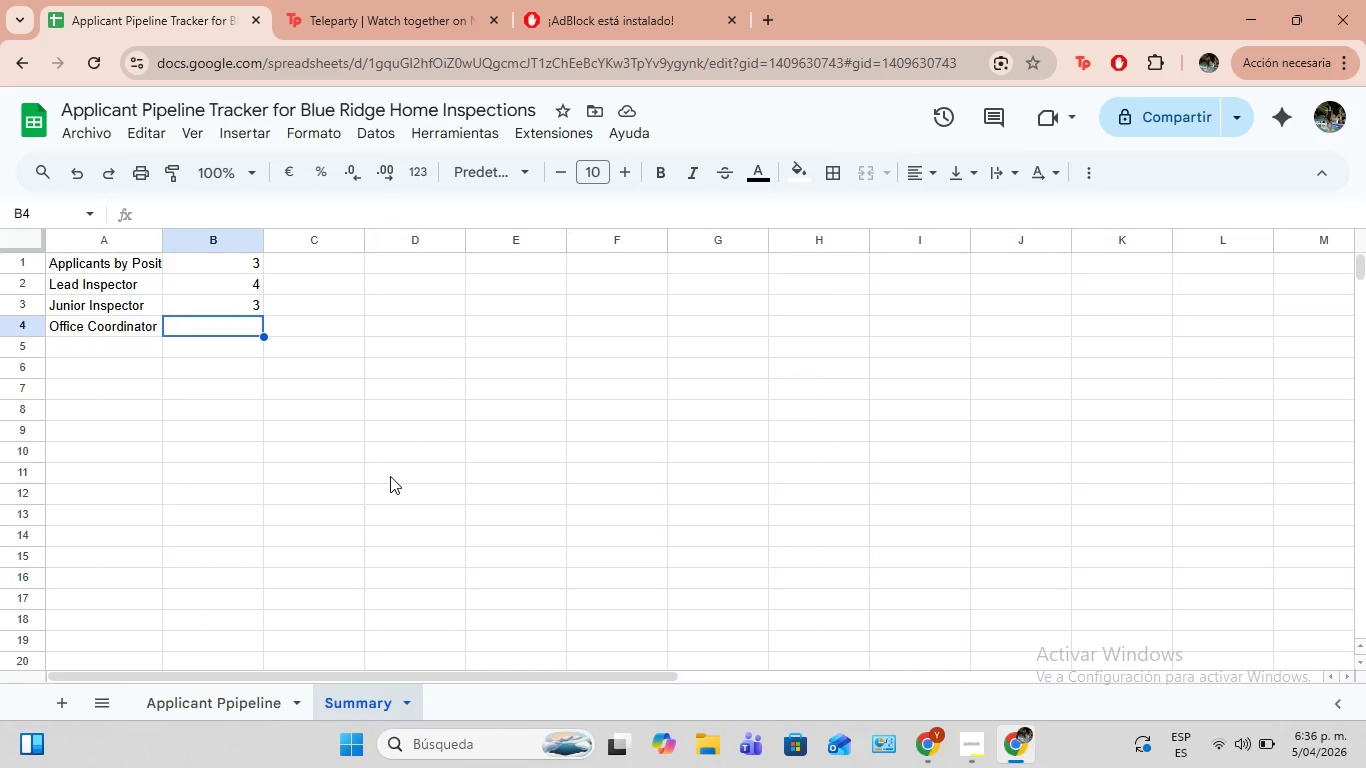 
left_click([436, 261])
 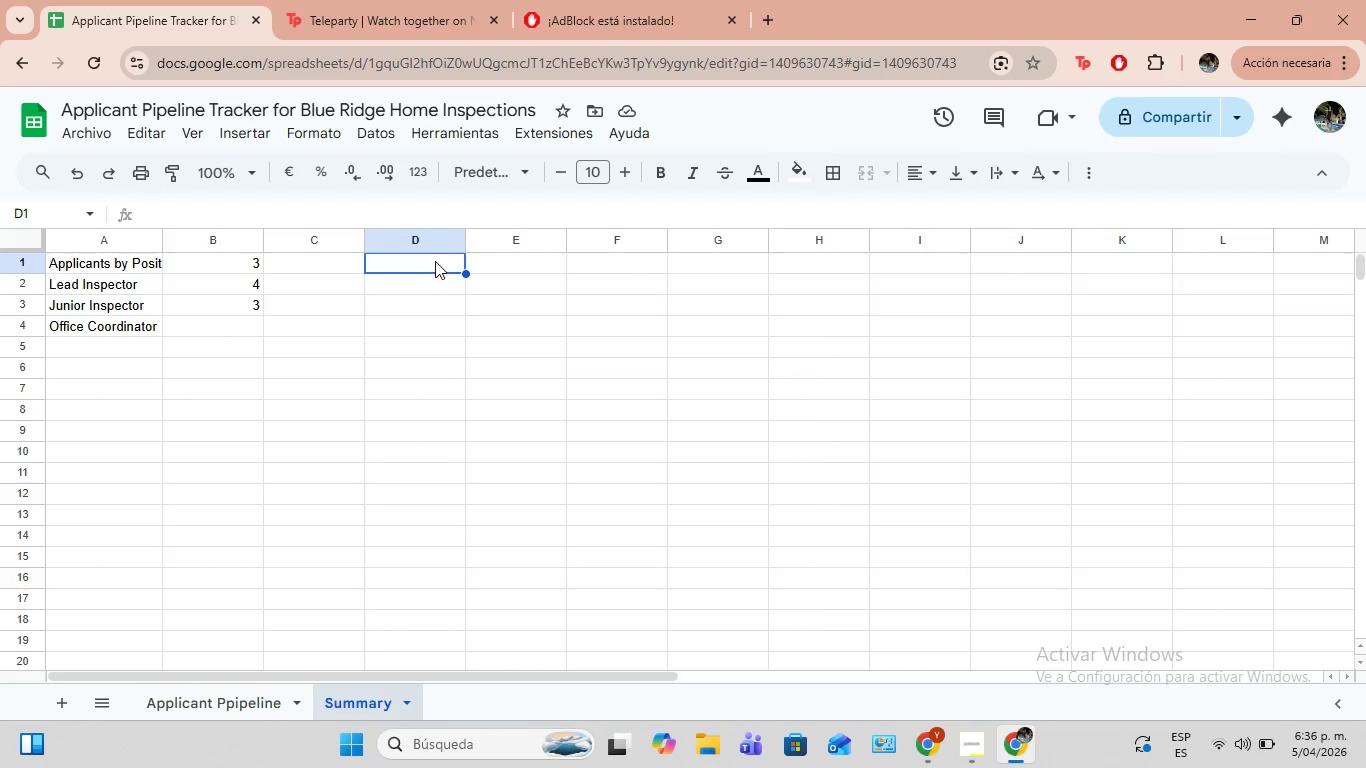 
wait(23.62)
 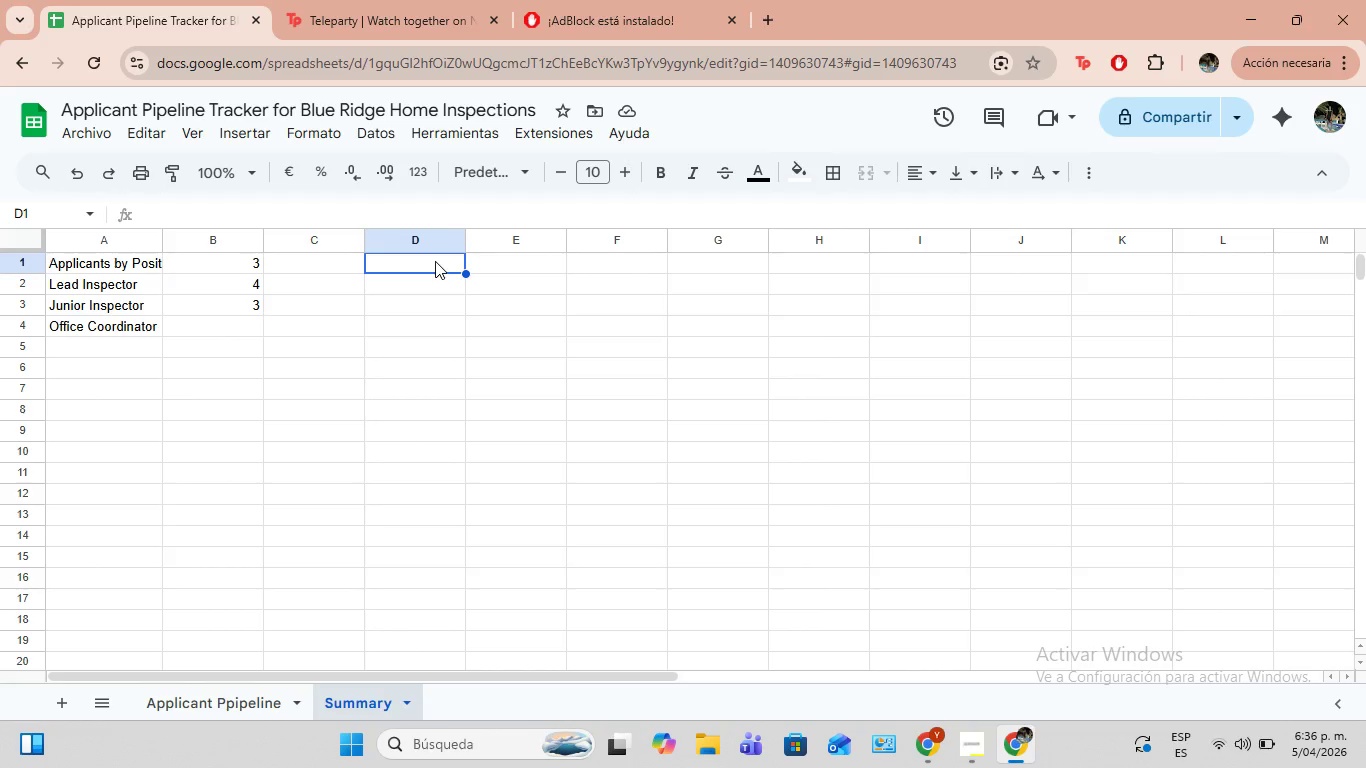 
left_click([136, 259])
 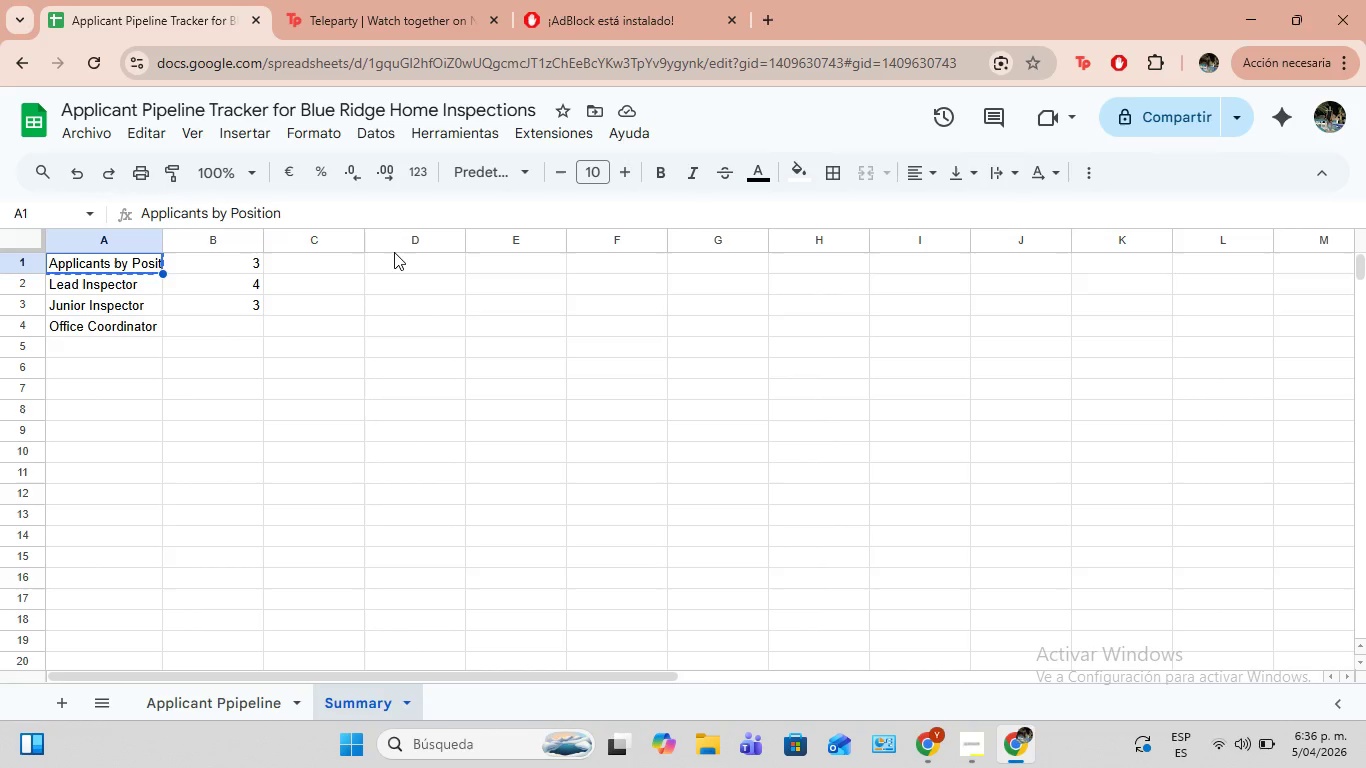 
key(Control+ControlLeft)
 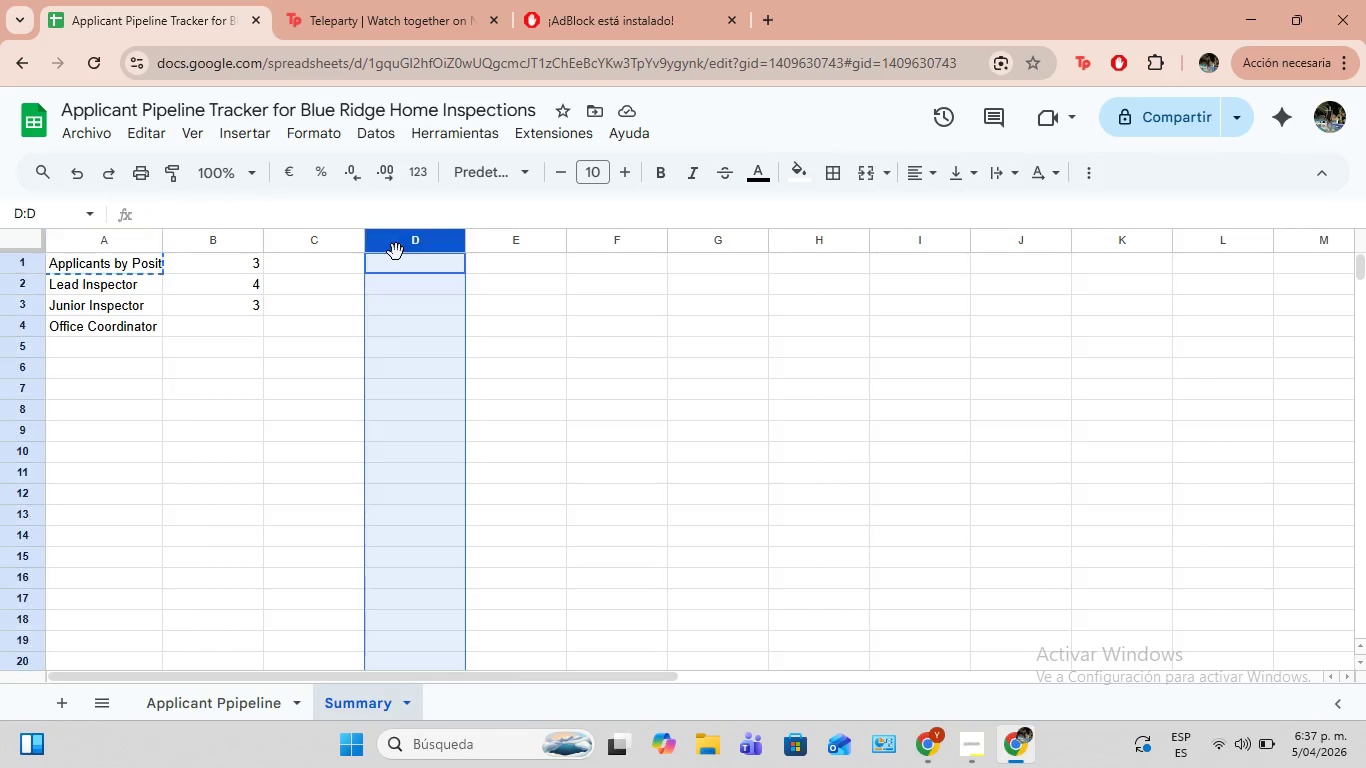 
key(Control+C)
 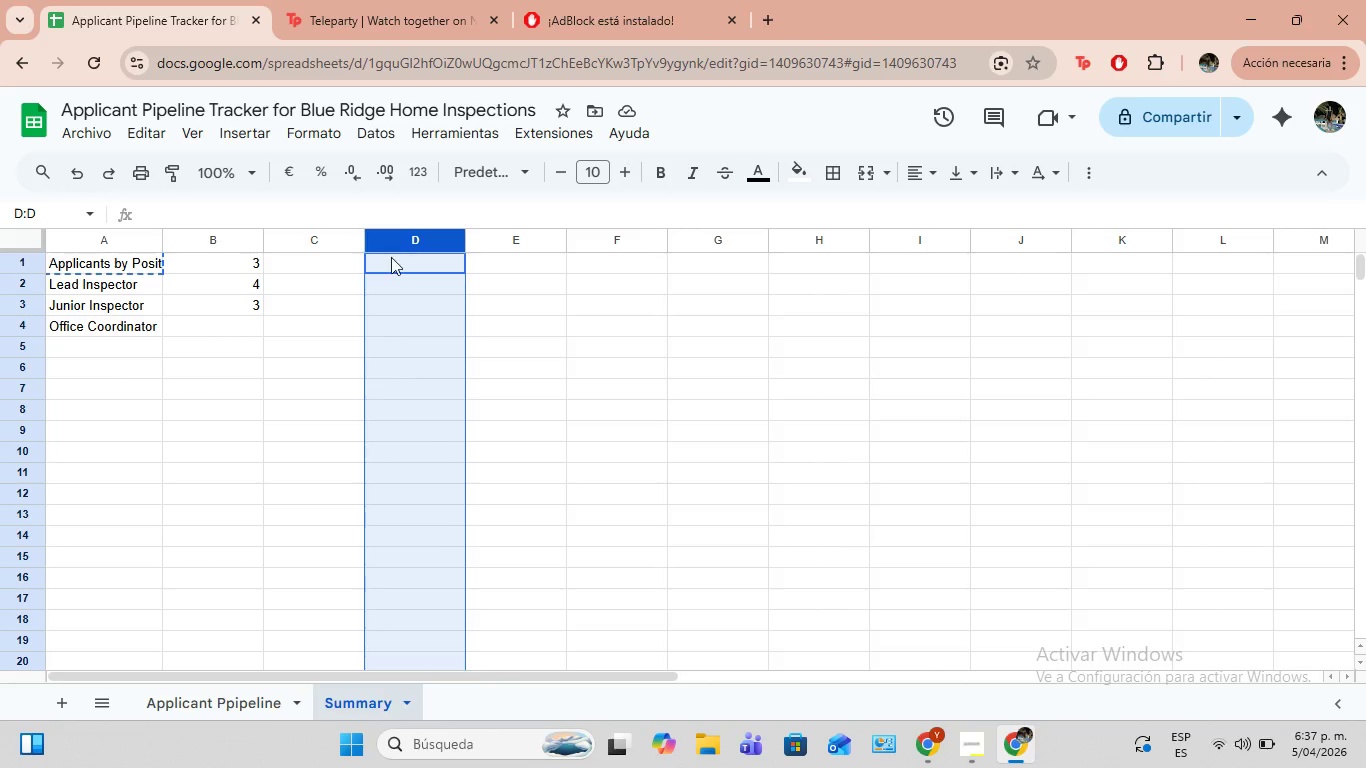 
left_click([394, 252])
 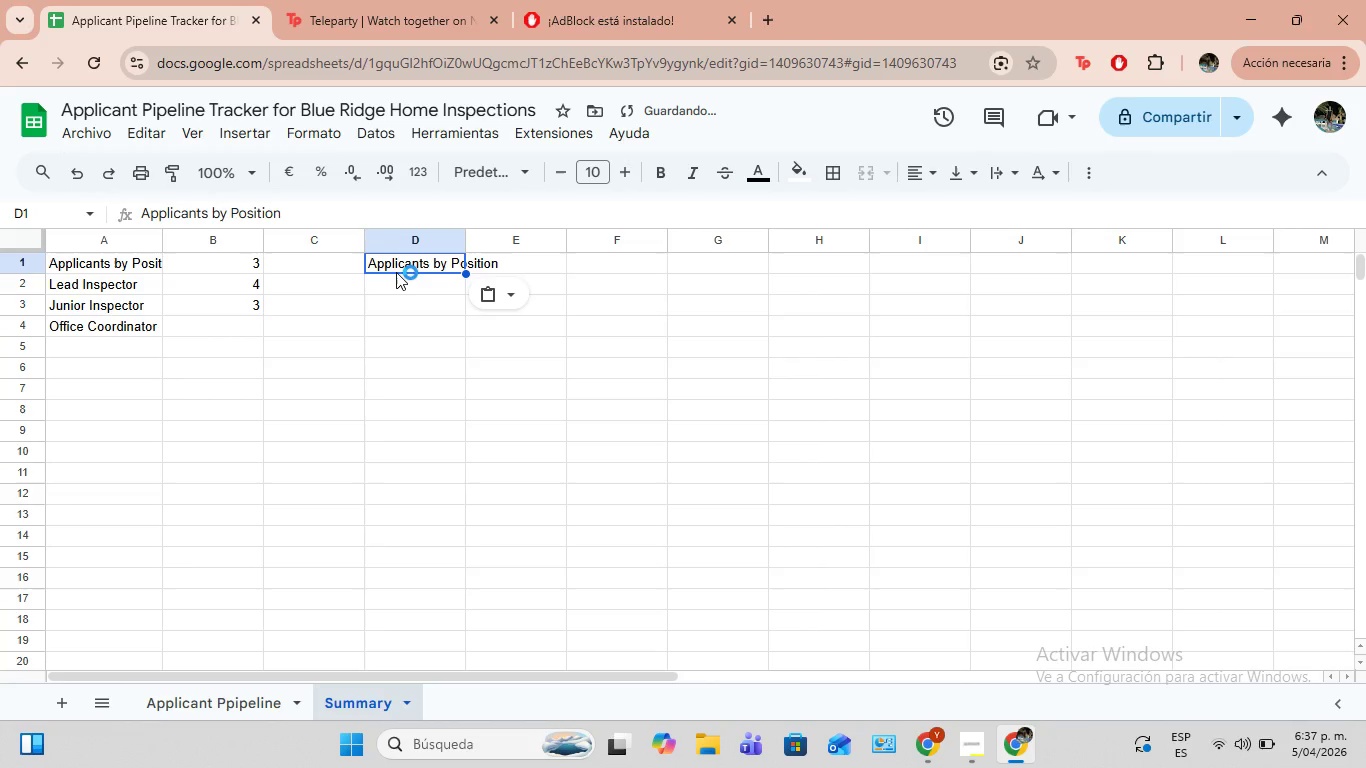 
key(Control+ControlLeft)
 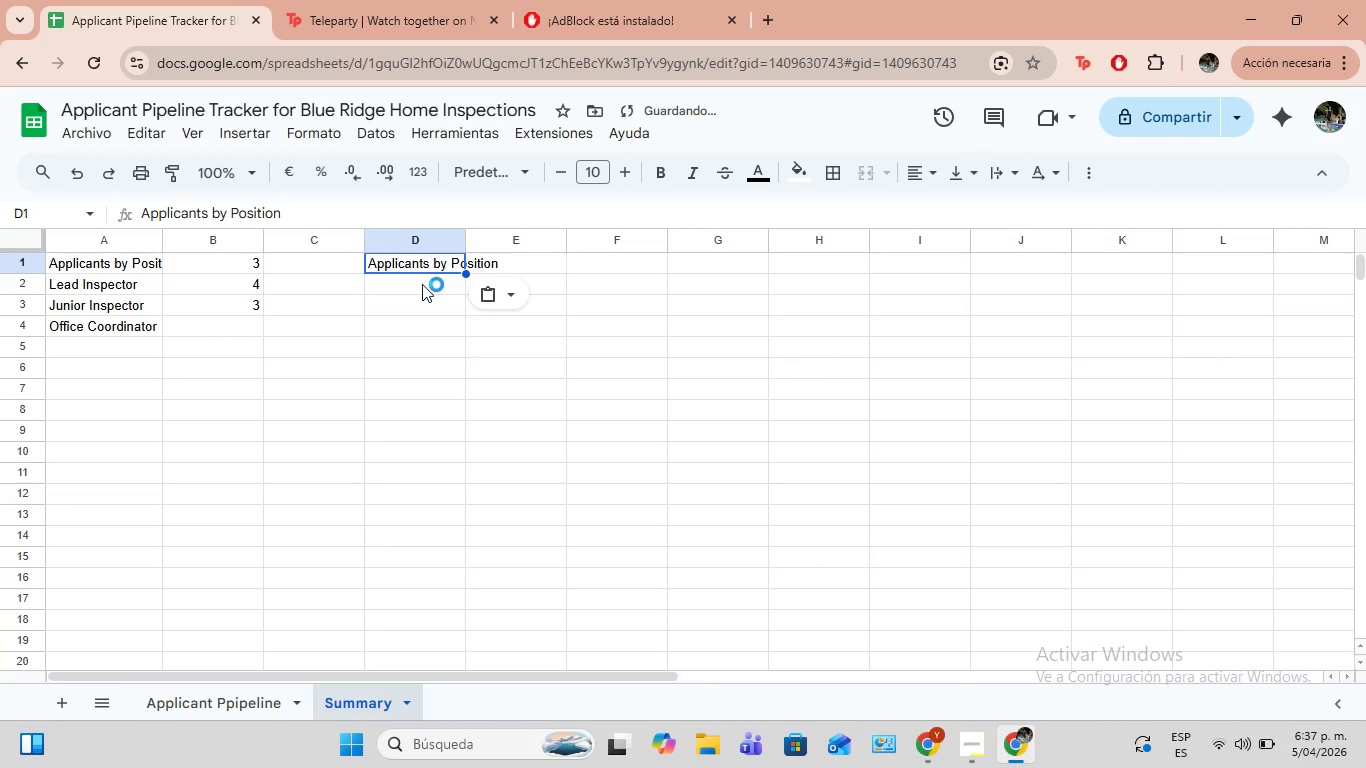 
key(Control+V)
 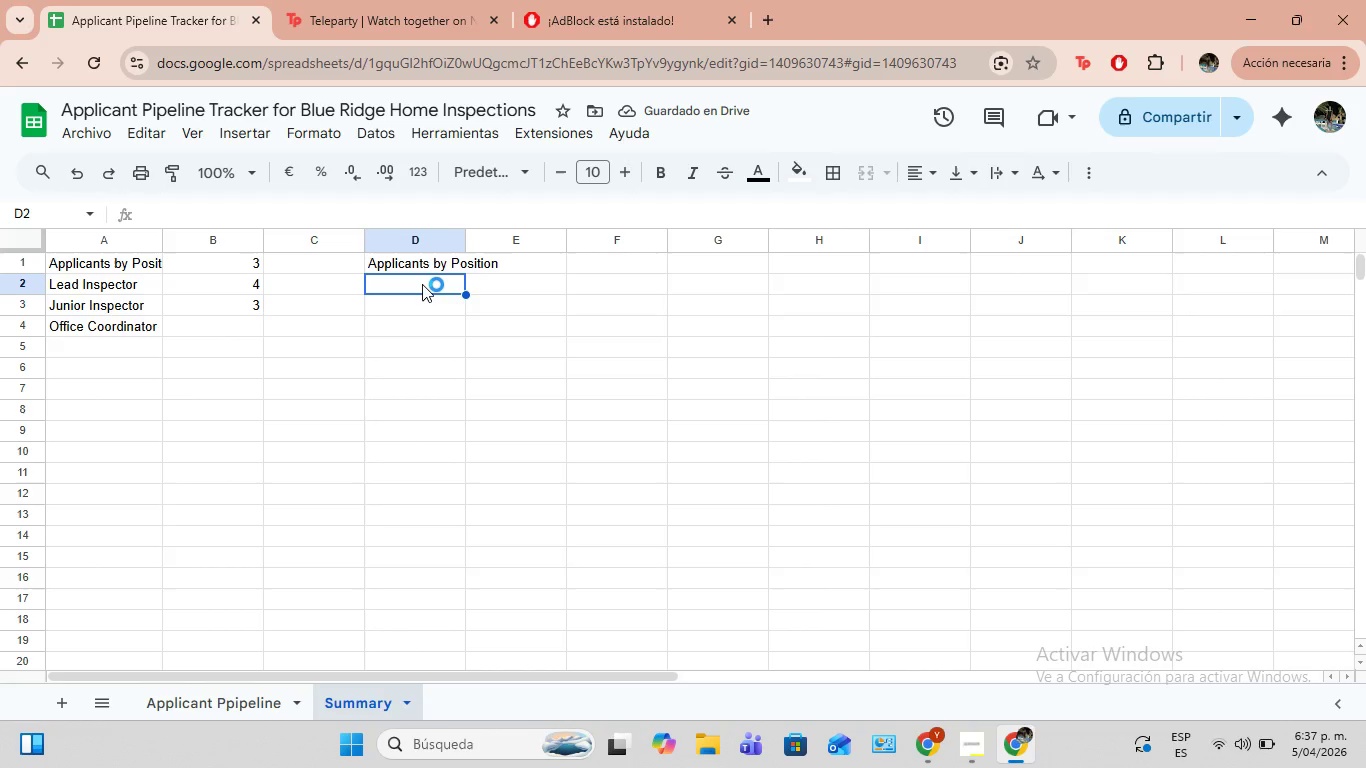 
left_click([422, 284])
 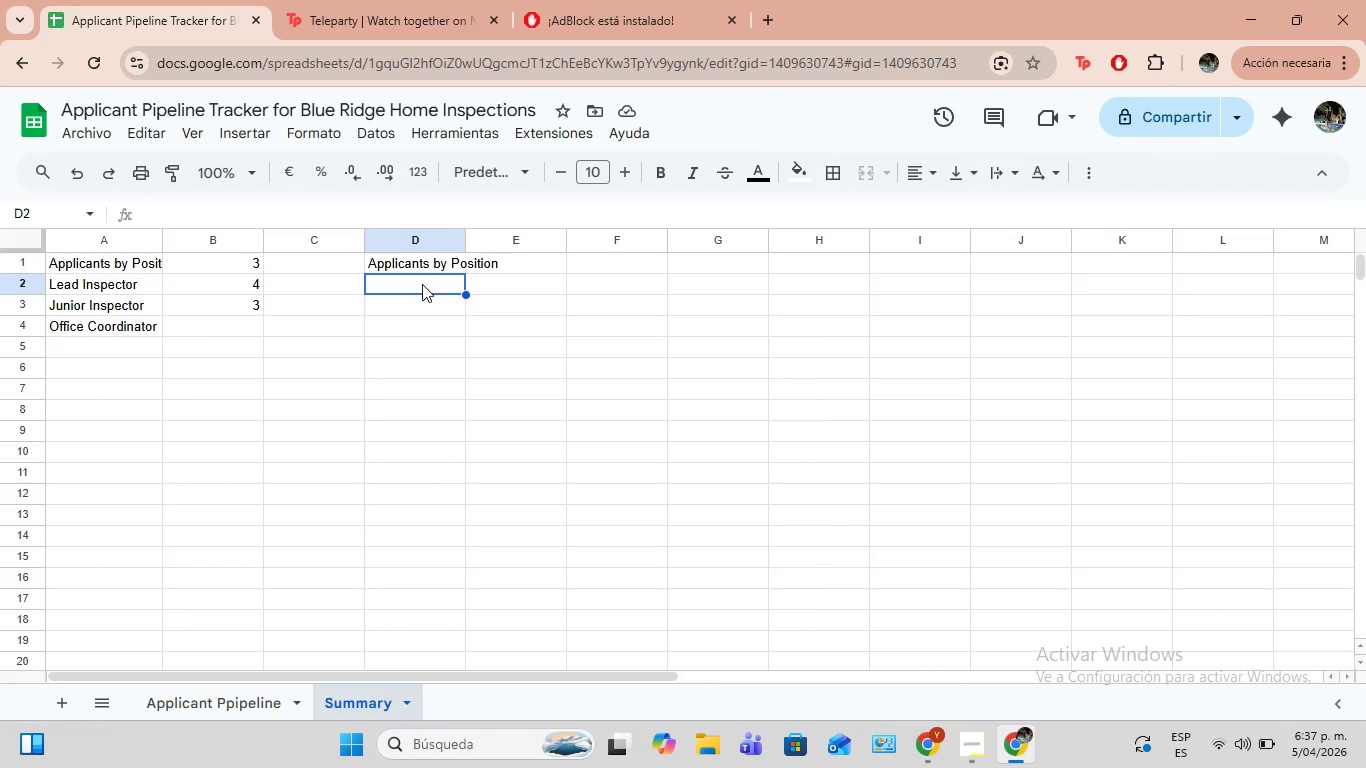 
left_click([422, 284])
 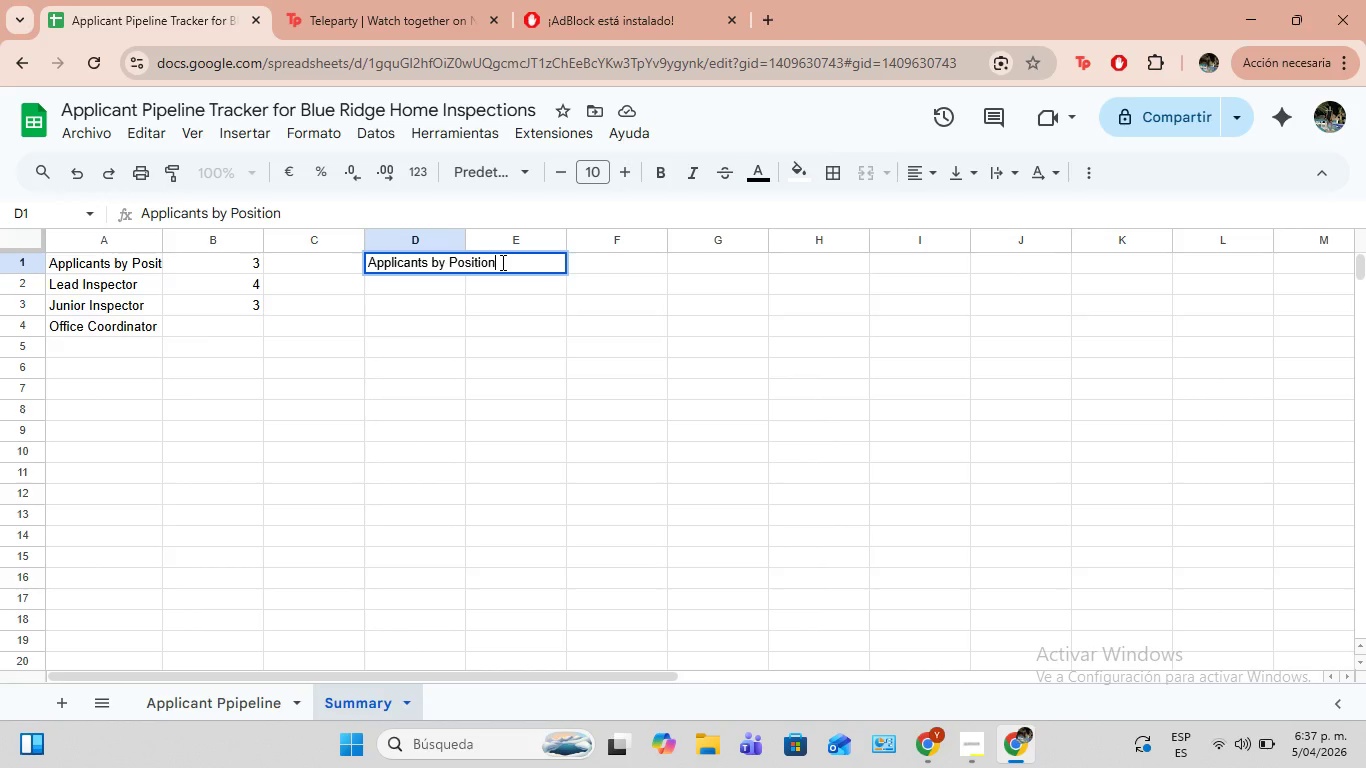 
double_click([450, 260])
 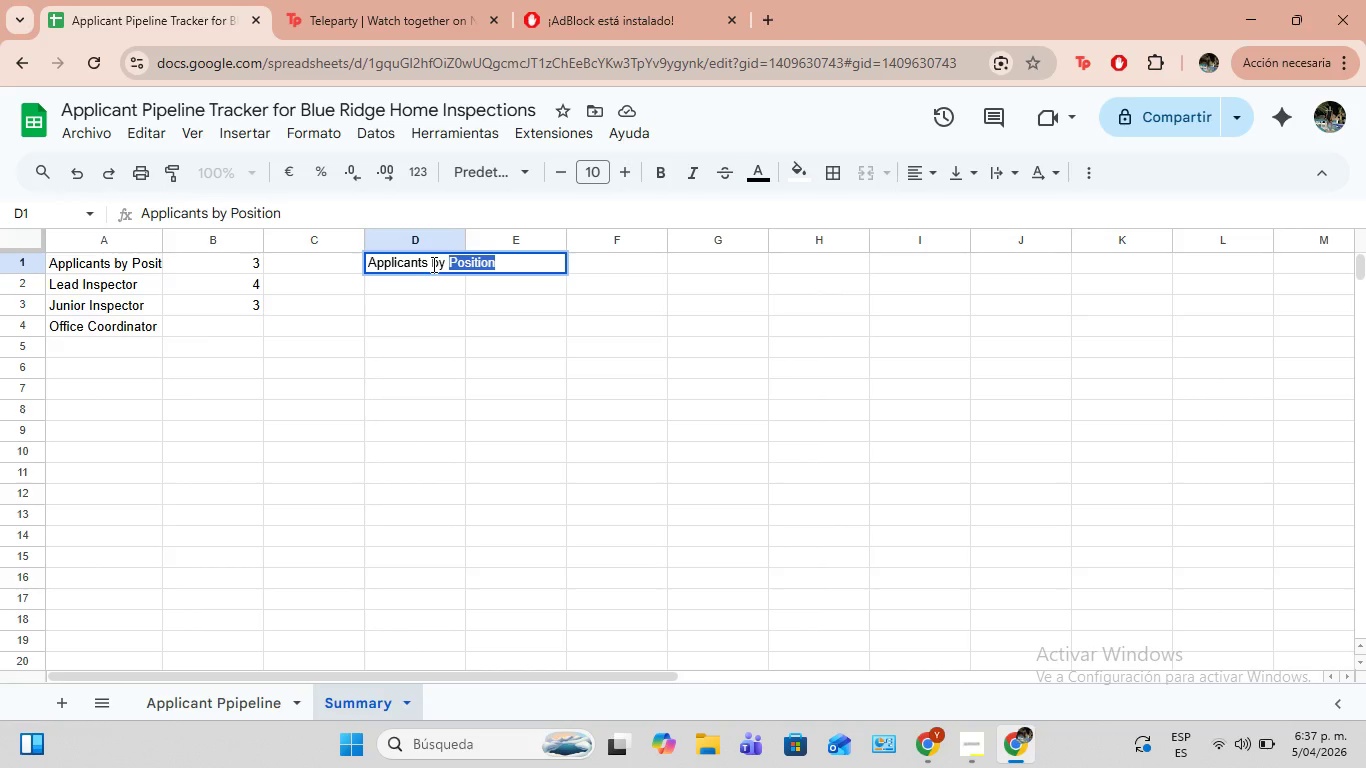 
left_click_drag(start_coordinate=[501, 262], to_coordinate=[453, 262])
 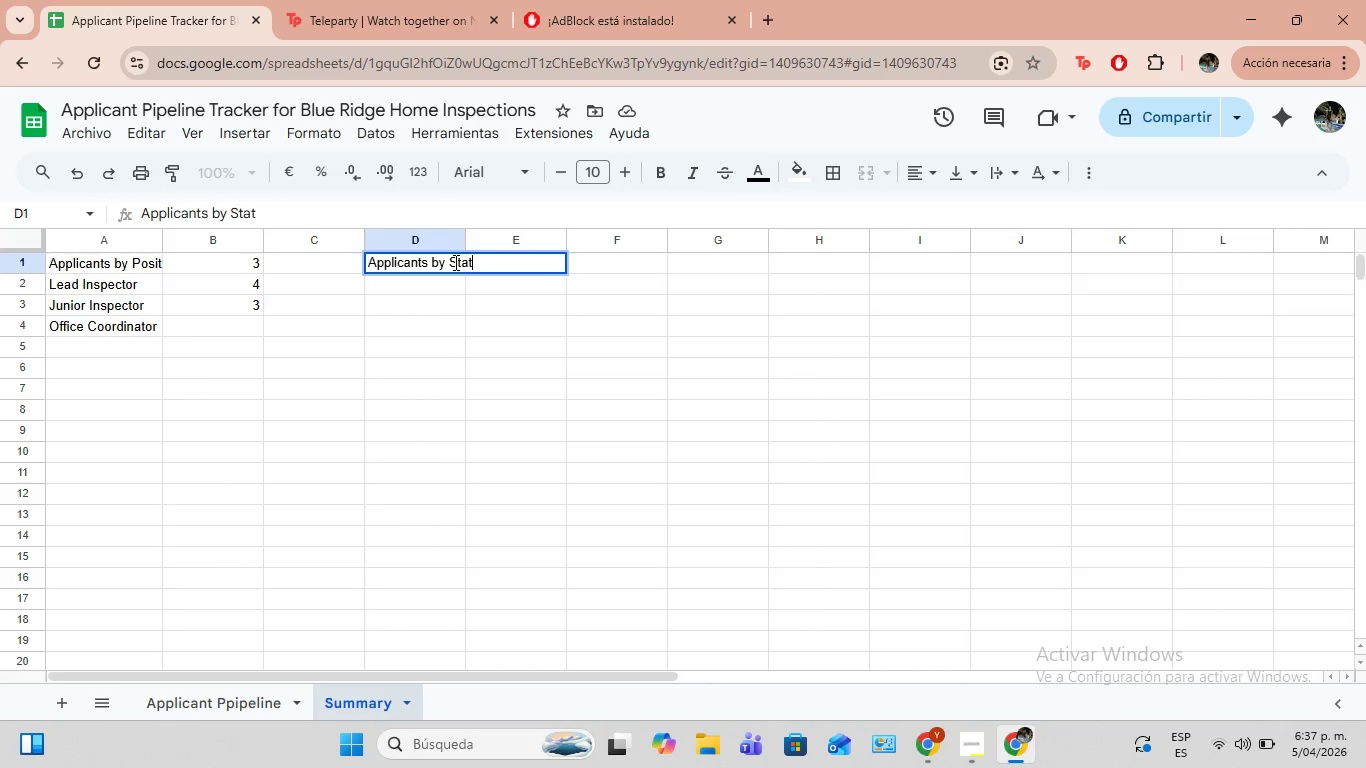 
key(Backspace)
type(Status)
 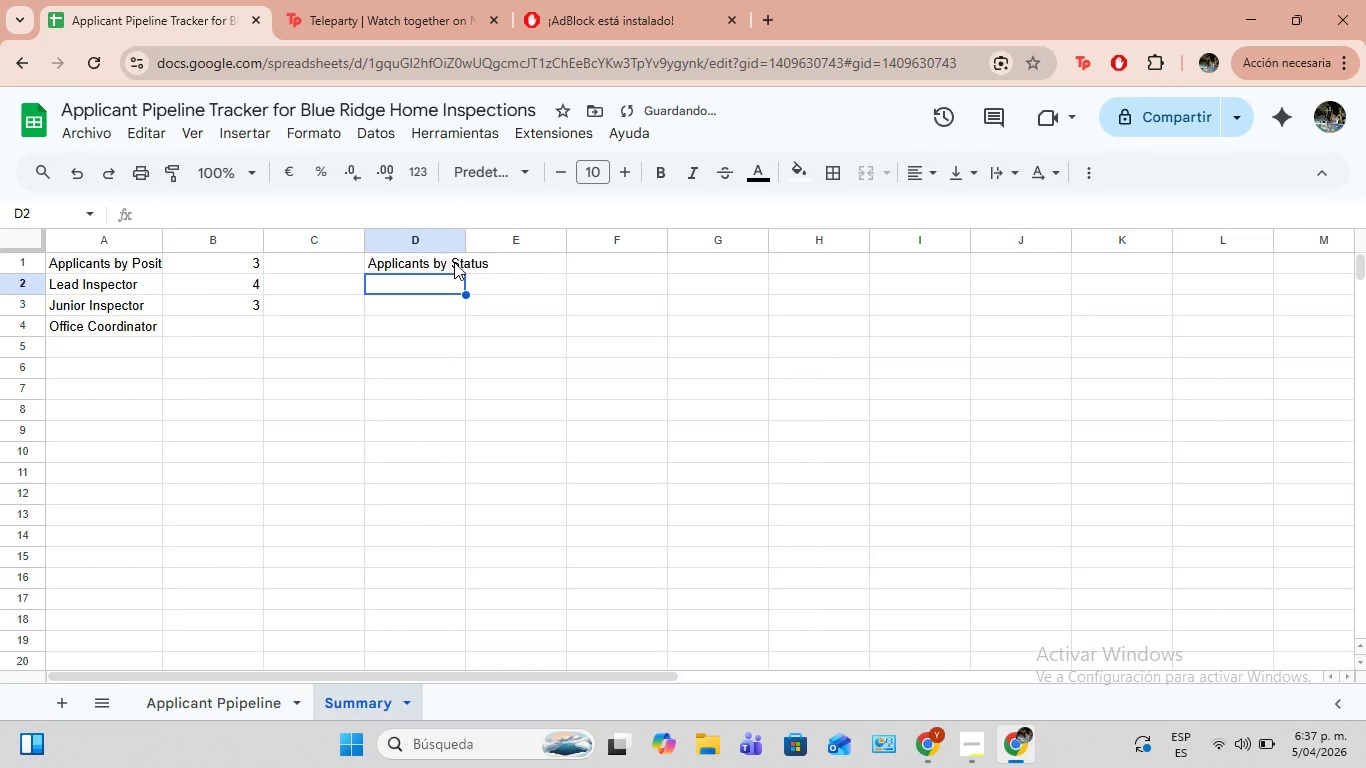 
key(Enter)
 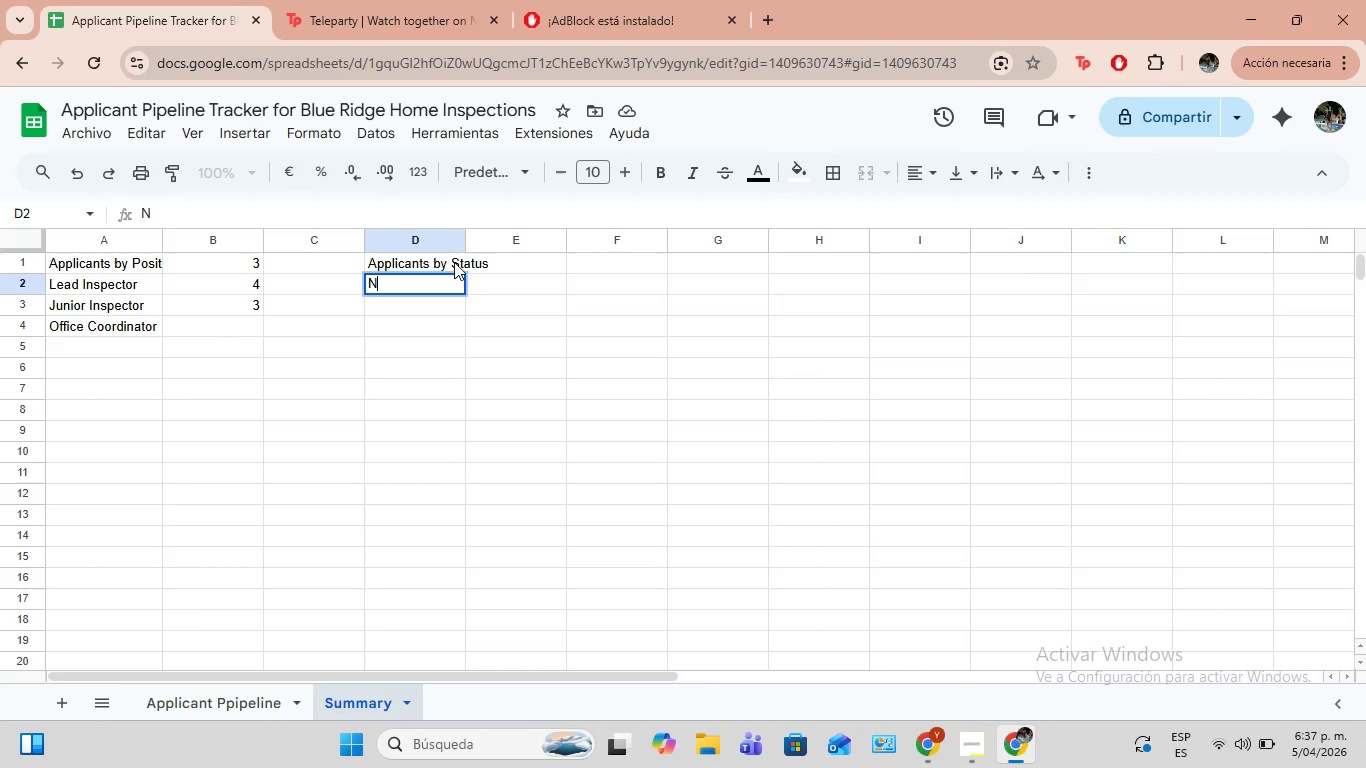 
wait(5.92)
 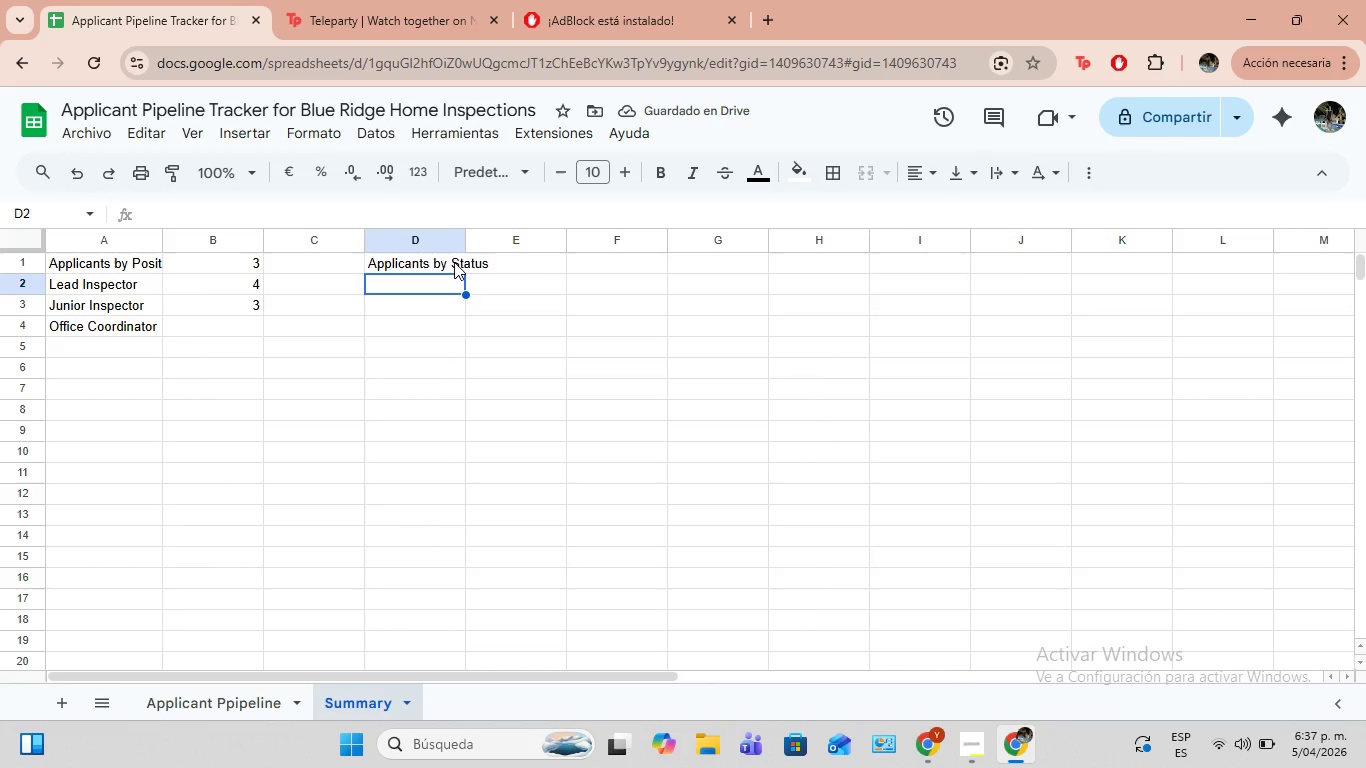 
type(New Apli)
key(Backspace)
key(Backspace)
 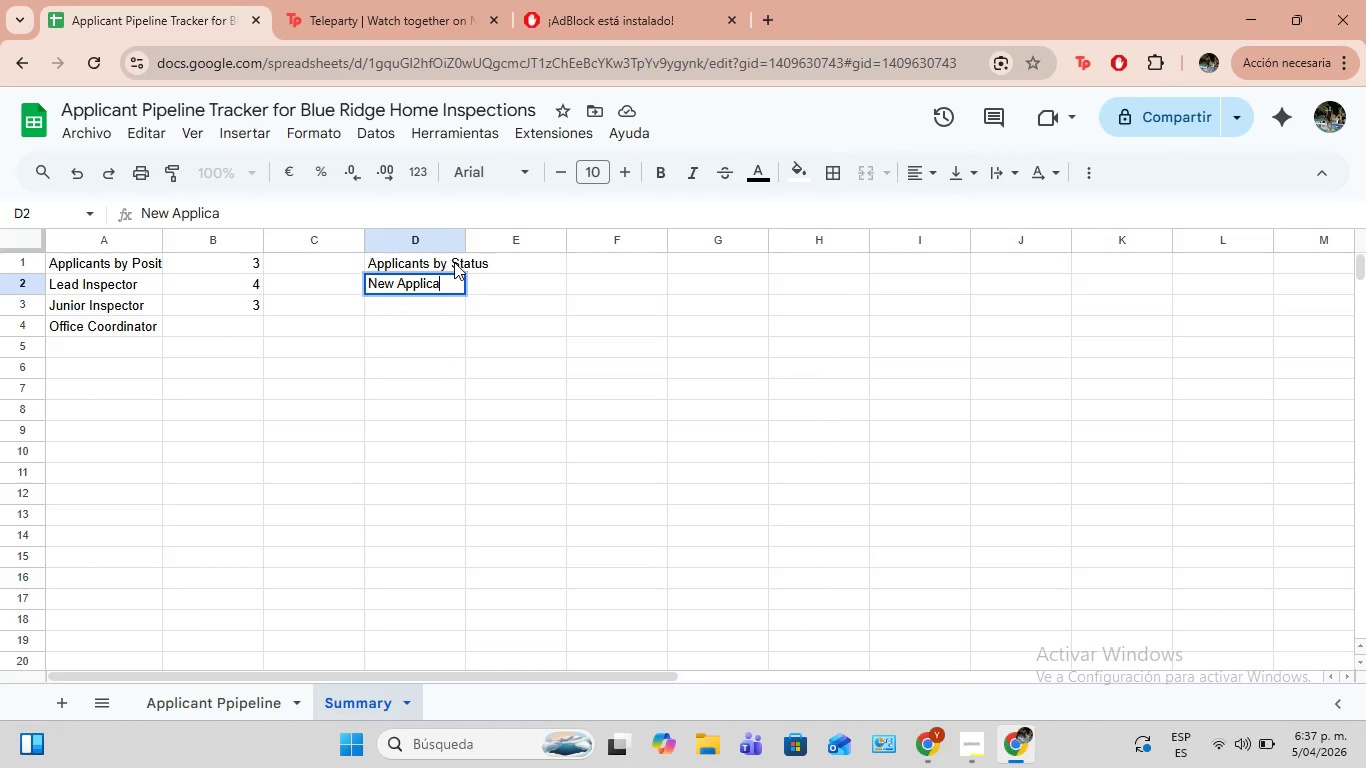 
type(plication)
 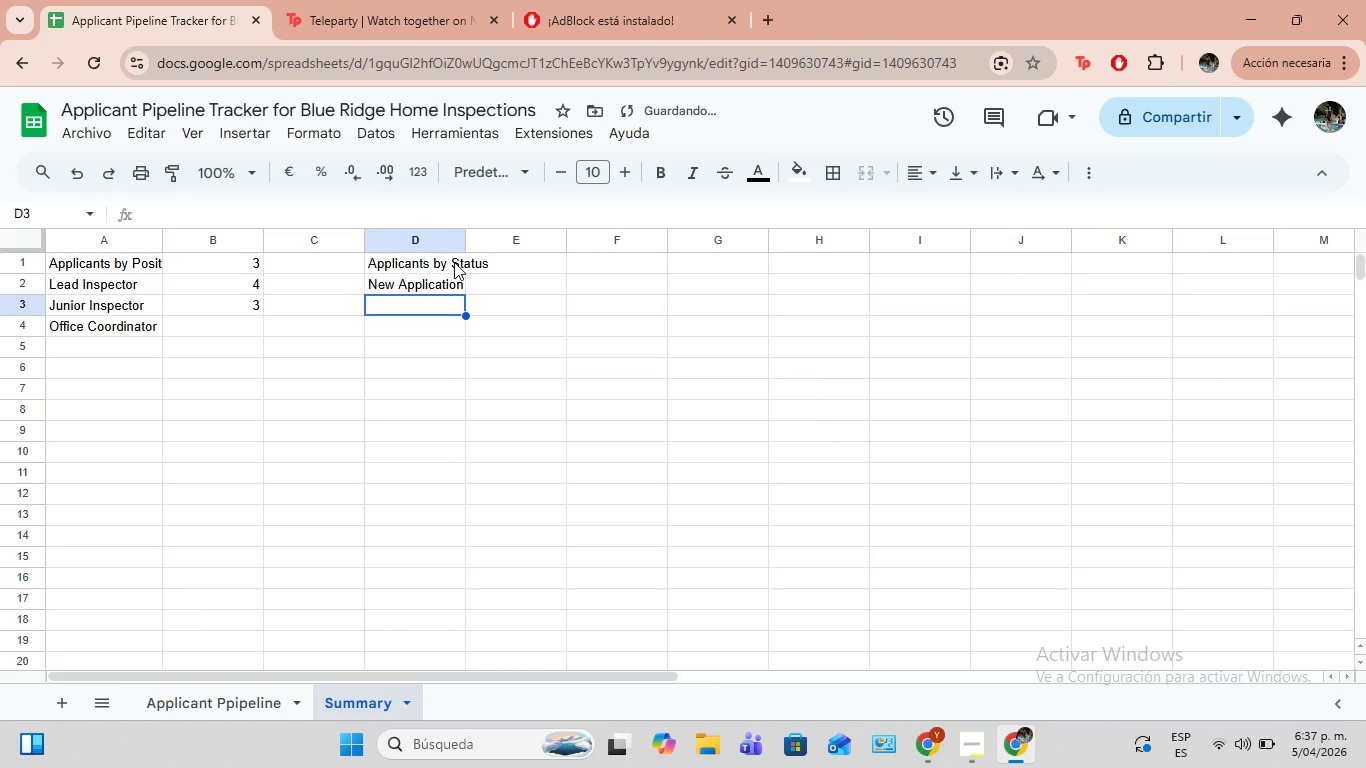 
key(Enter)
 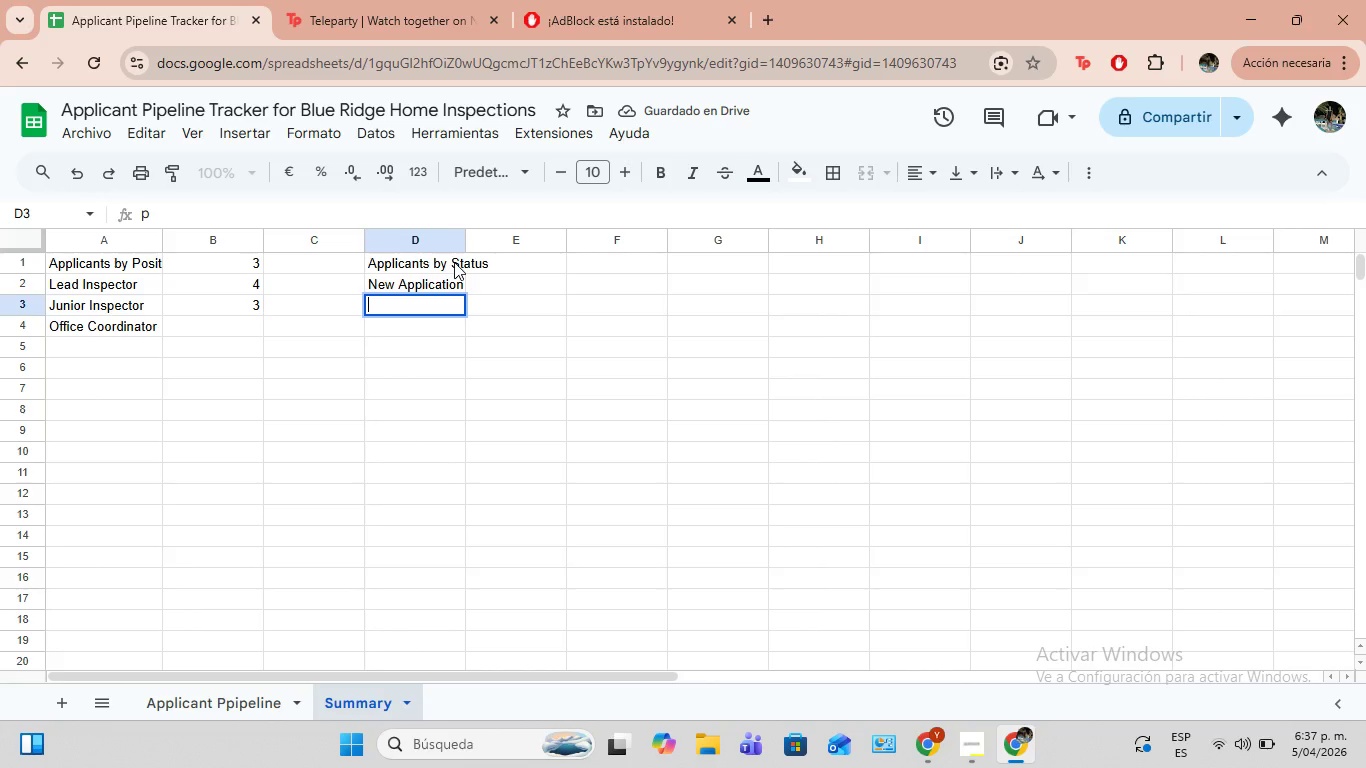 
type(p)
key(Backspace)
type(Phone Screen)
 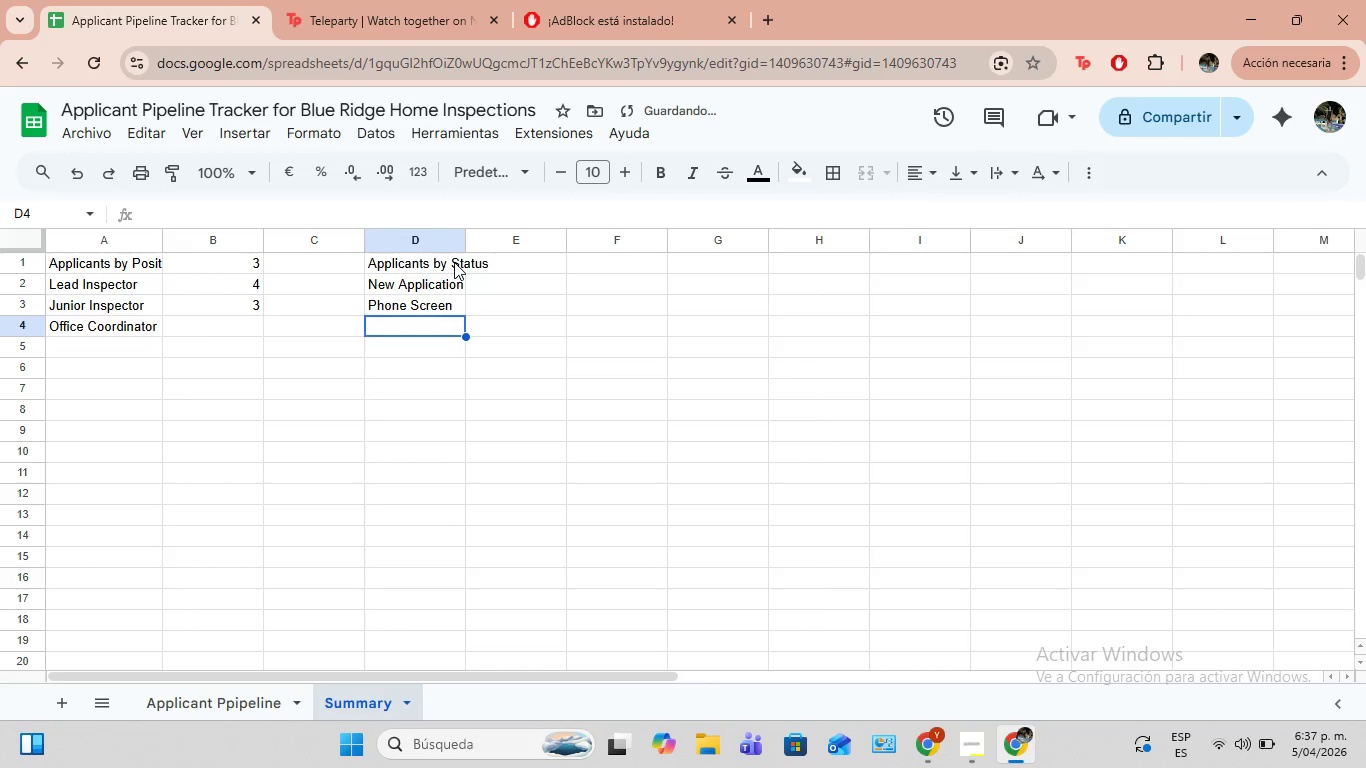 
key(Enter)
 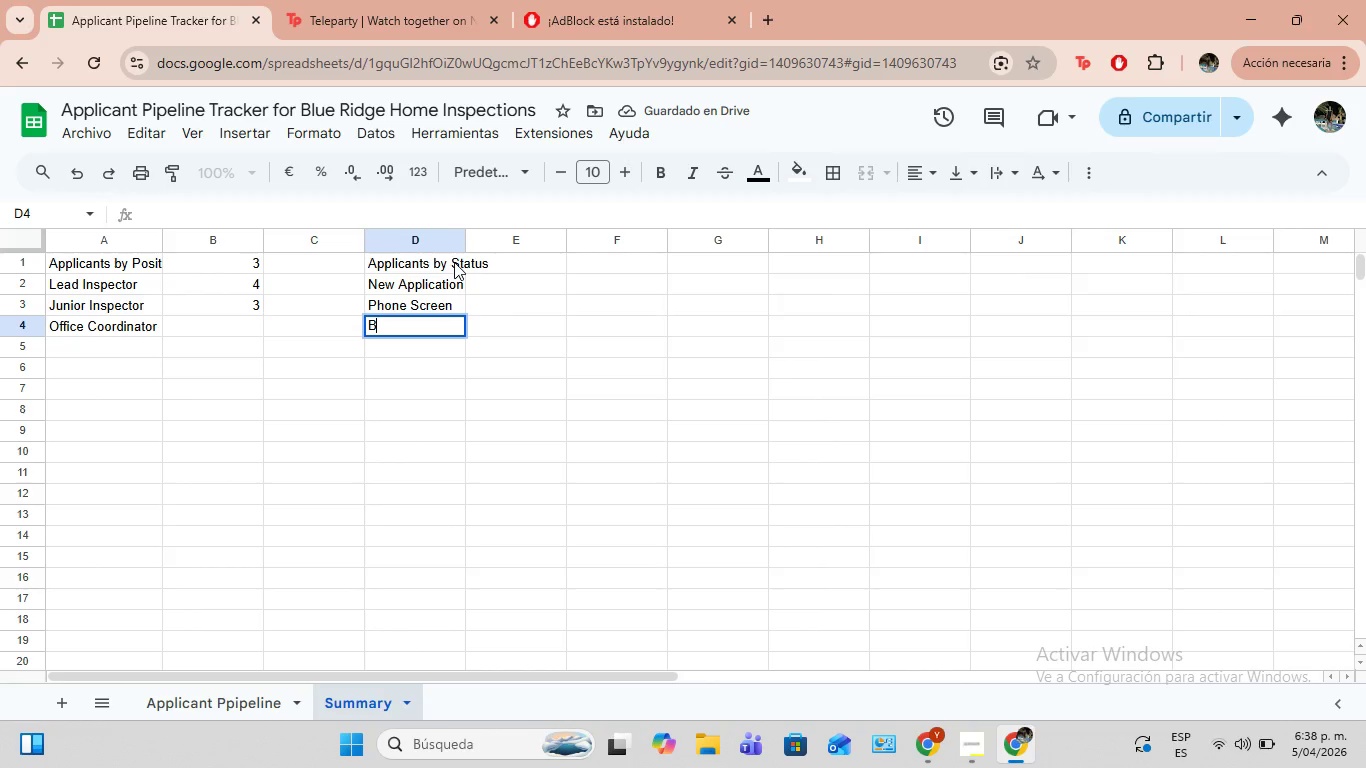 
type(Background Check)
 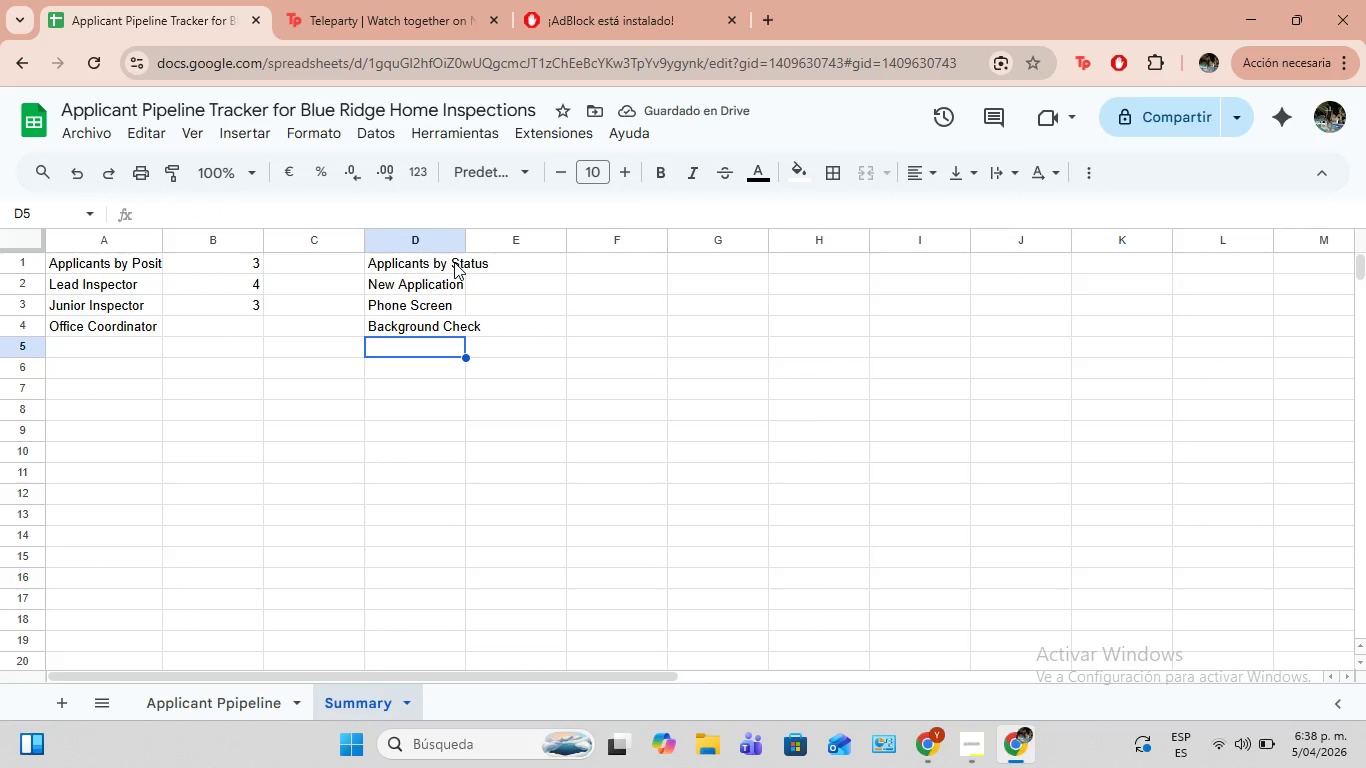 
key(Enter)
 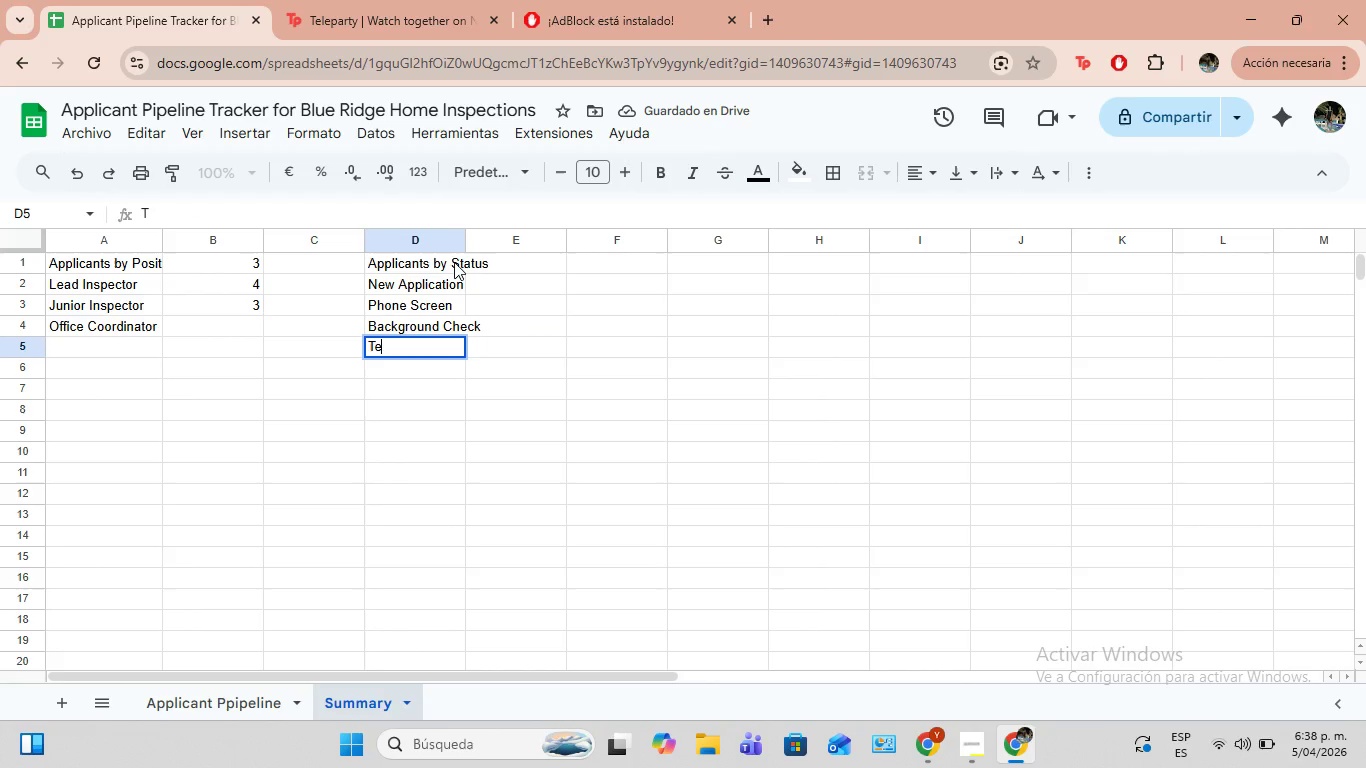 
type(Technical Ride )
key(Backspace)
type(-)
 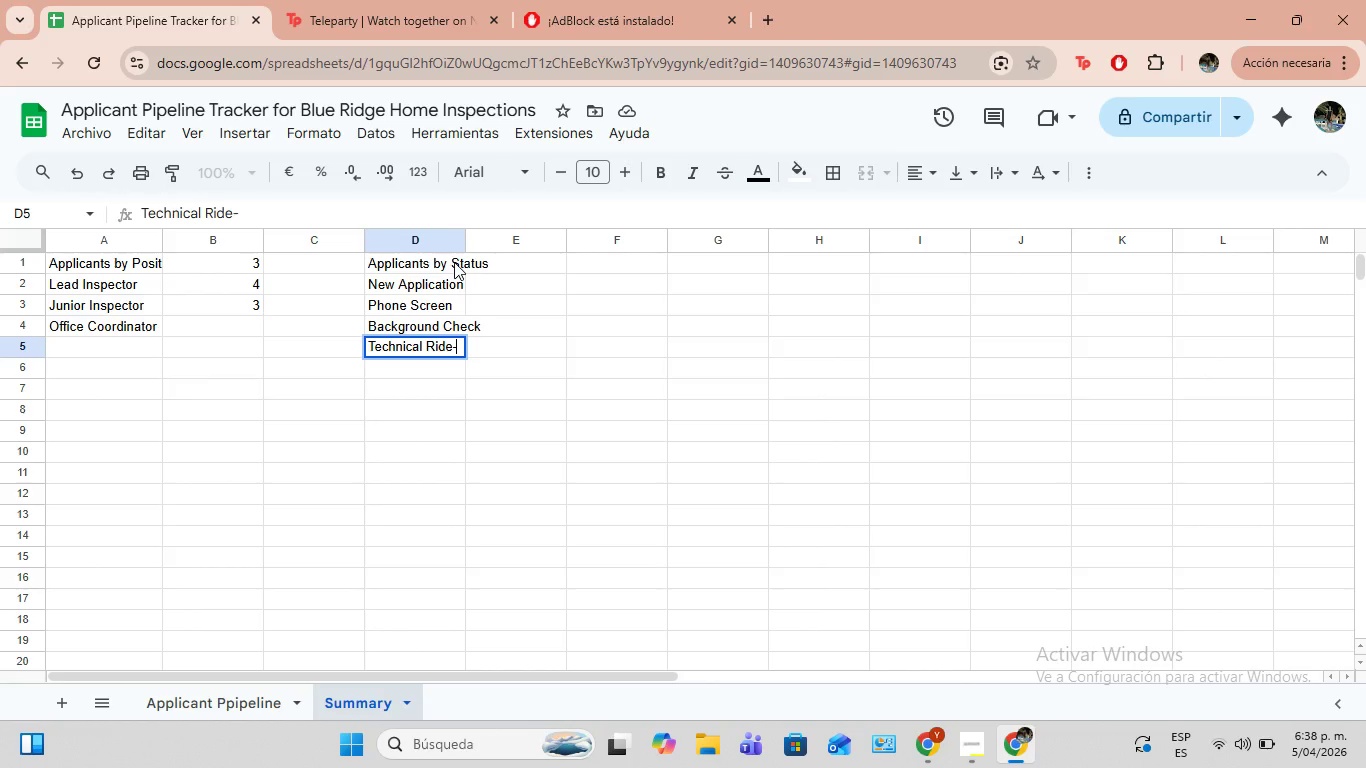 
wait(8.33)
 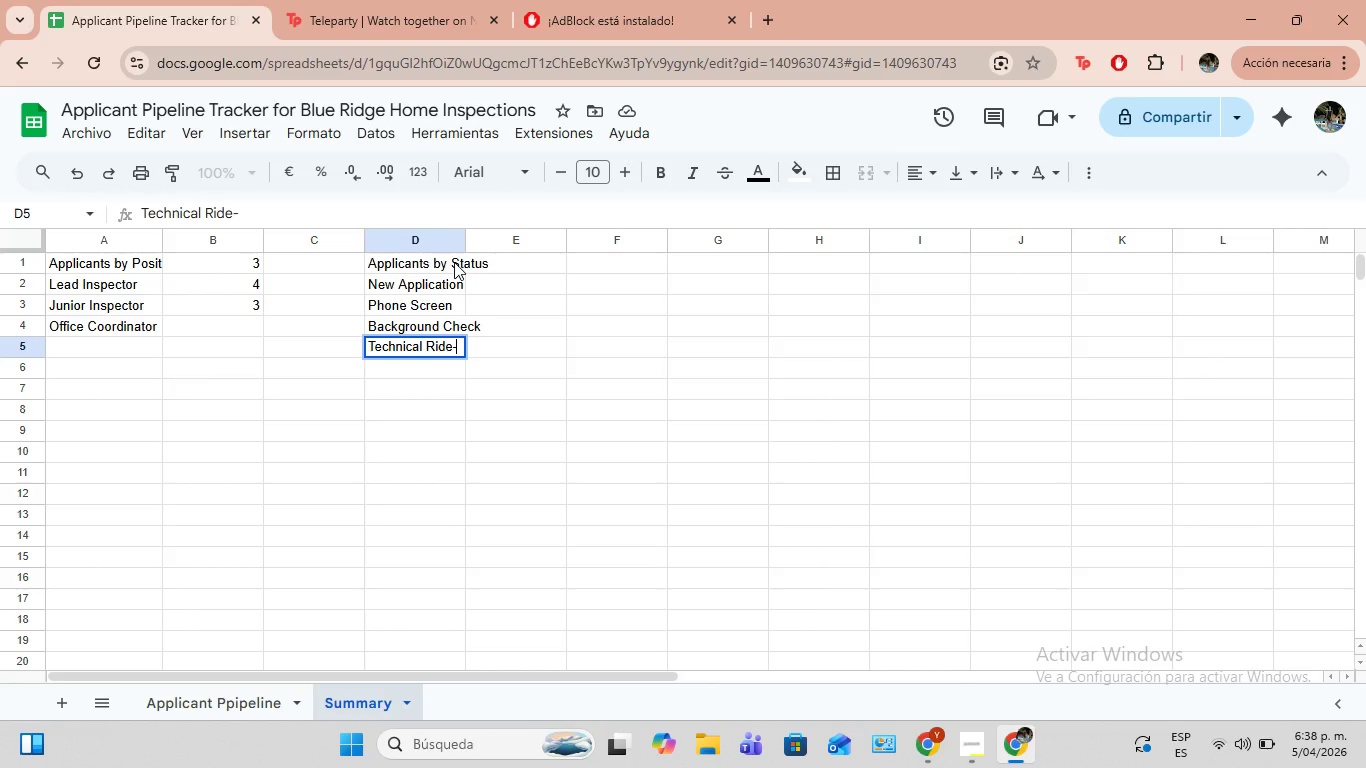 
type(along)
 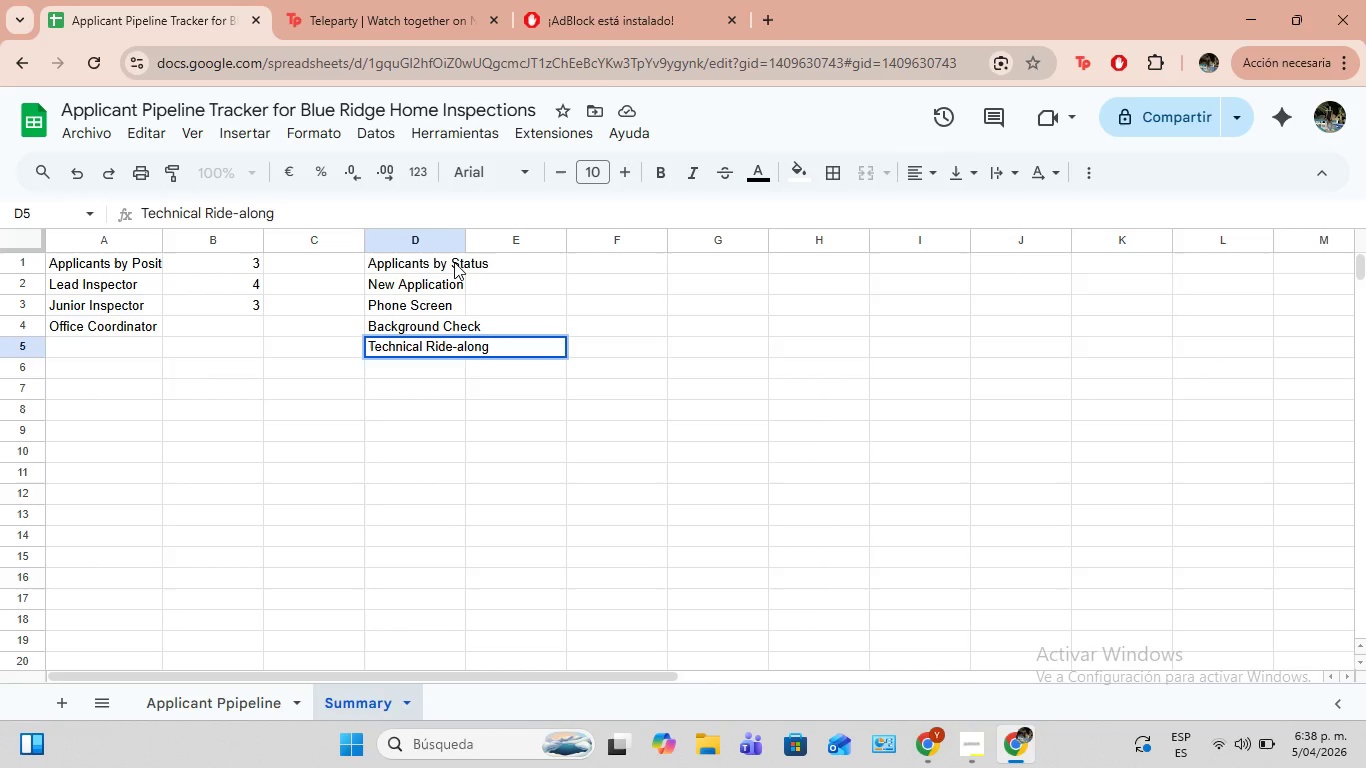 
wait(6.48)
 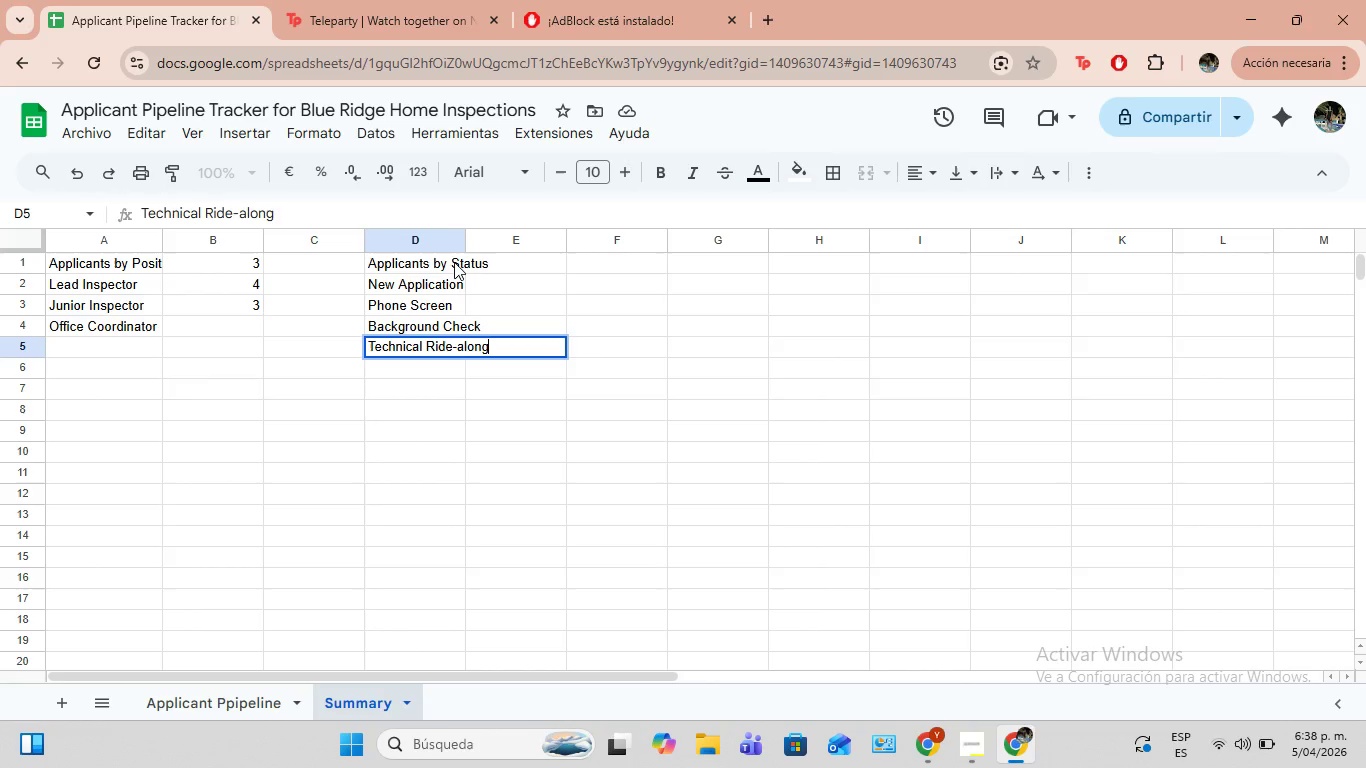 
key(Enter)
 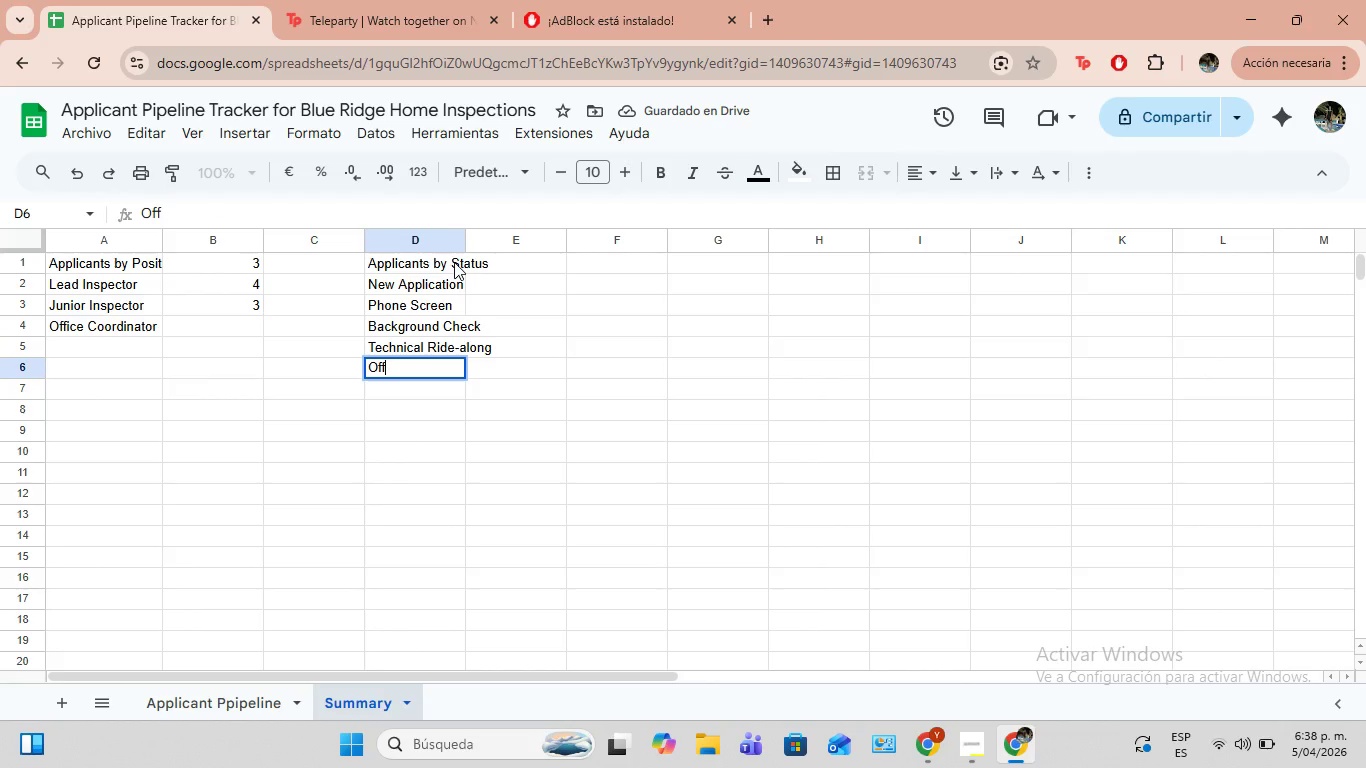 
type(Offer Sent)
 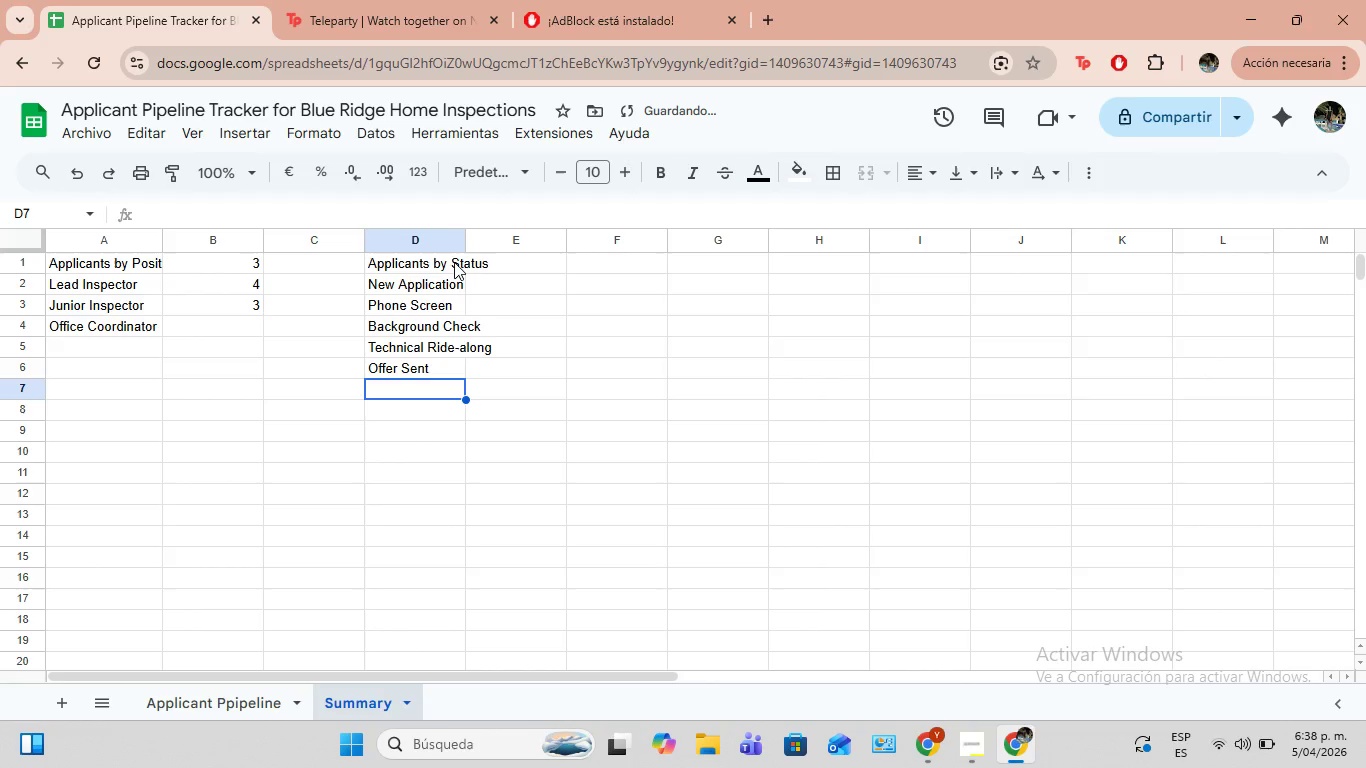 
key(Enter)
 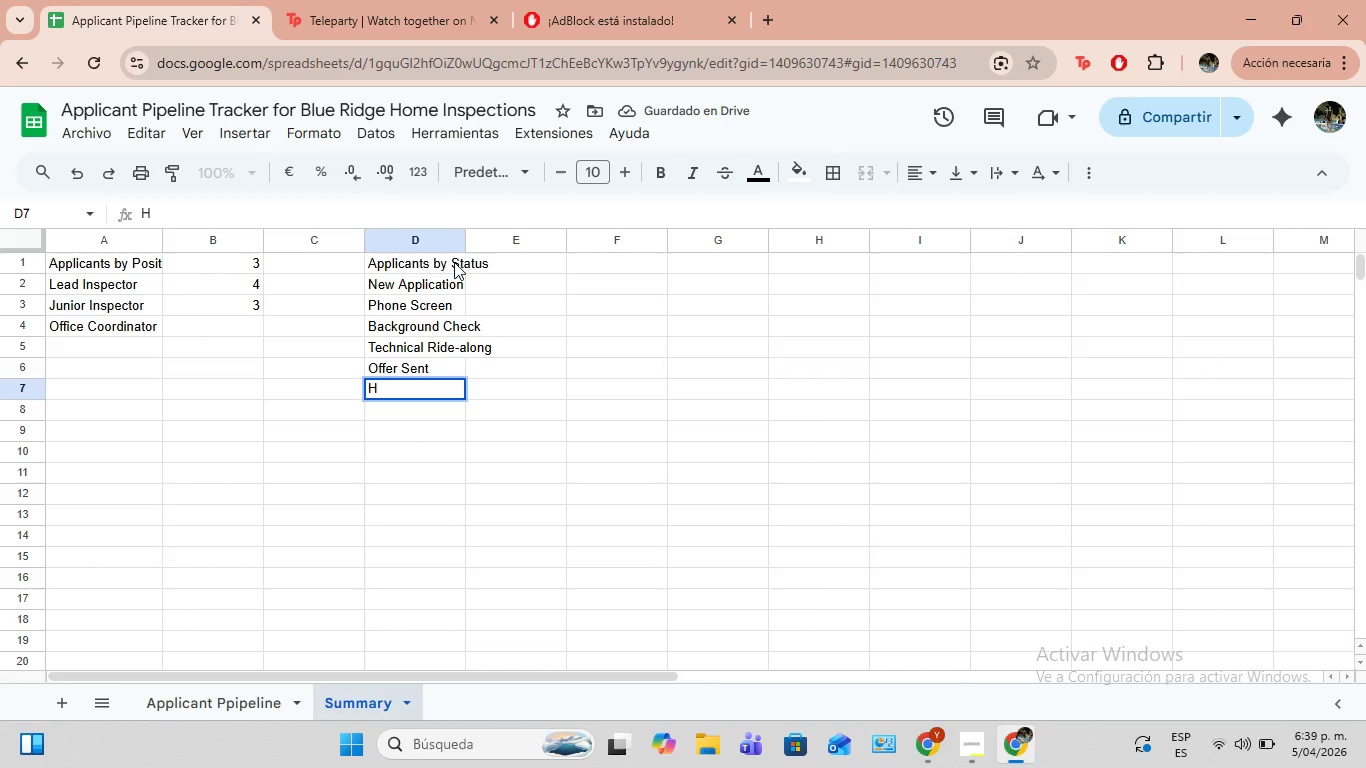 
type(Hired)
 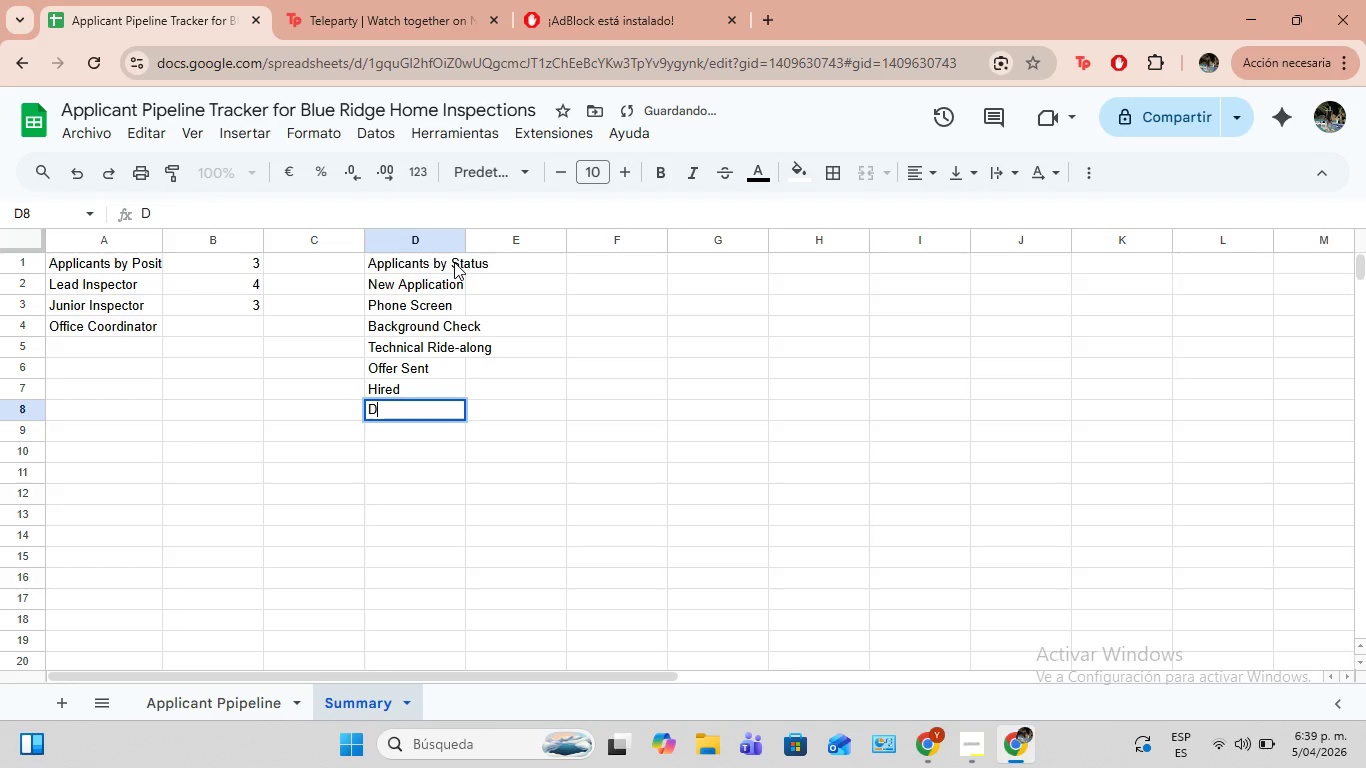 
key(Enter)
 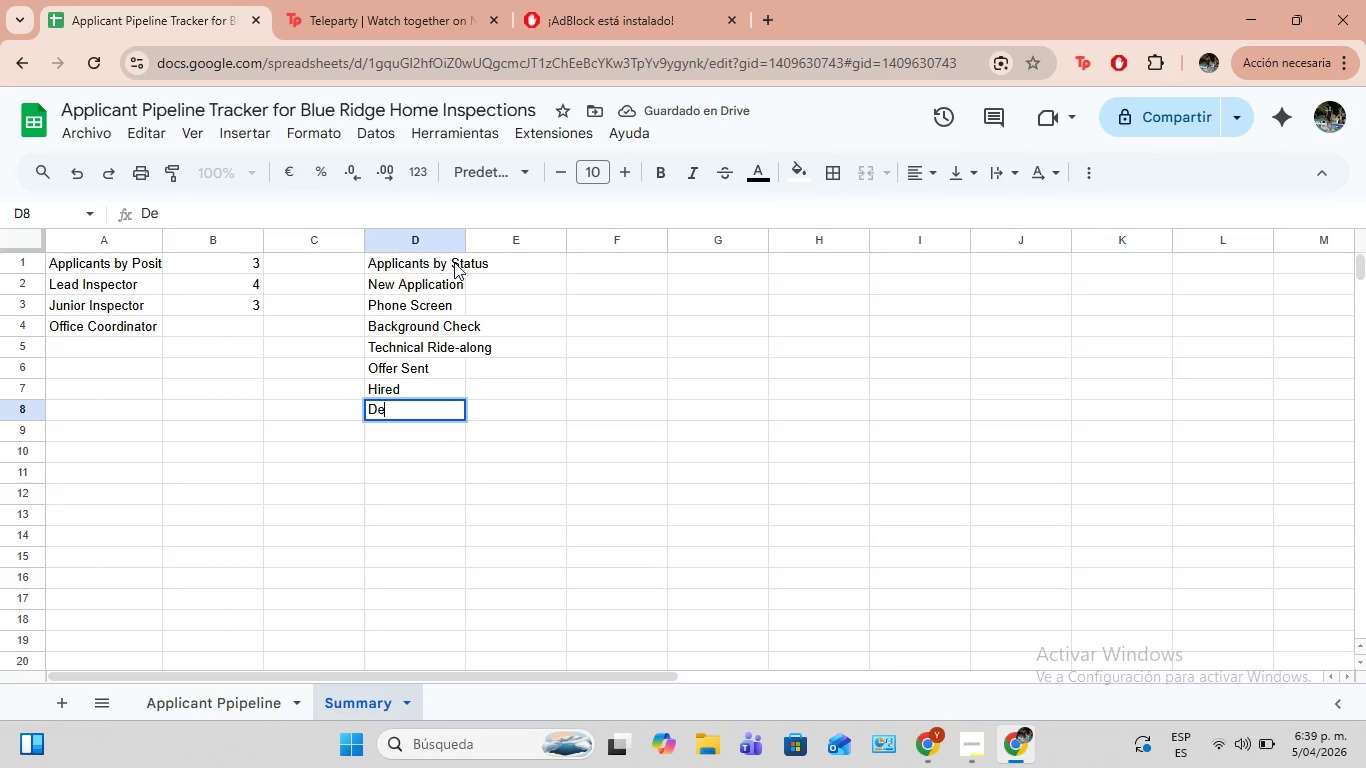 
type(Declined)
 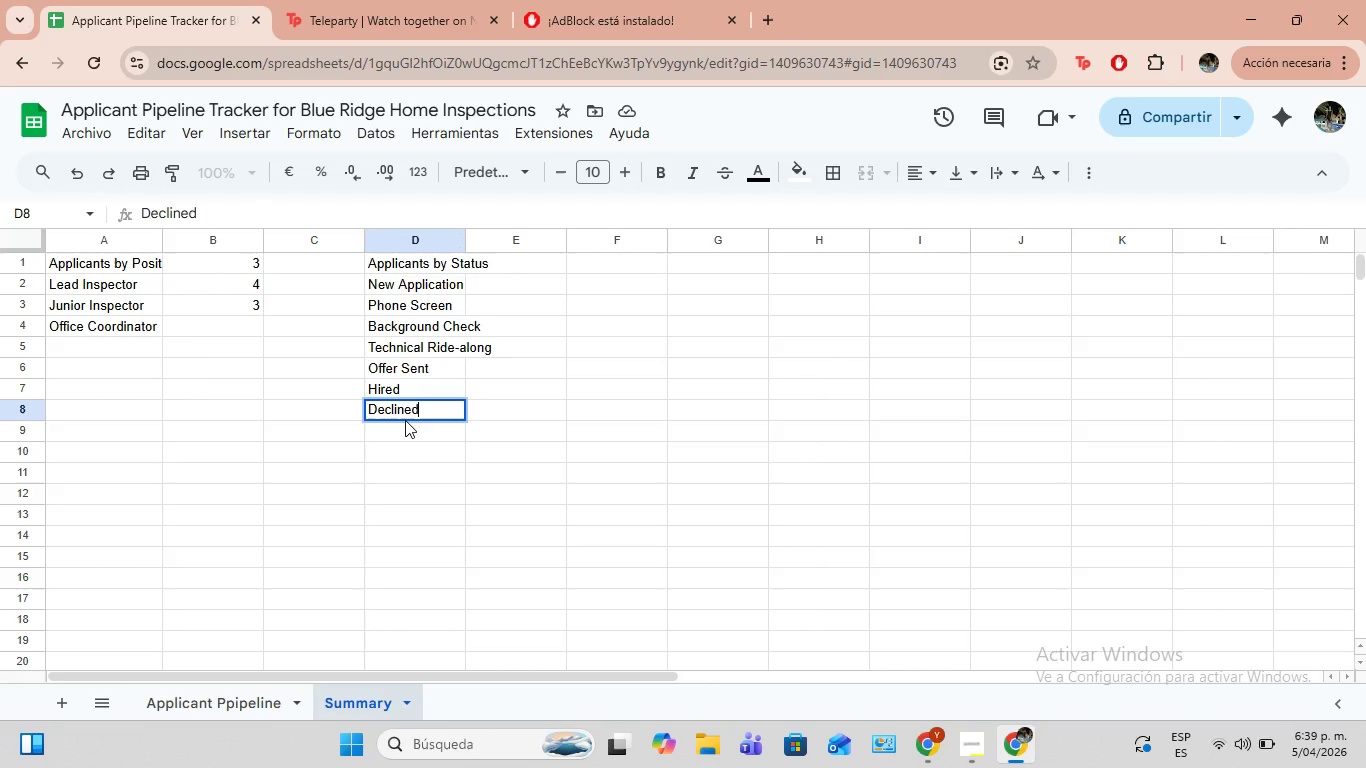 
wait(21.44)
 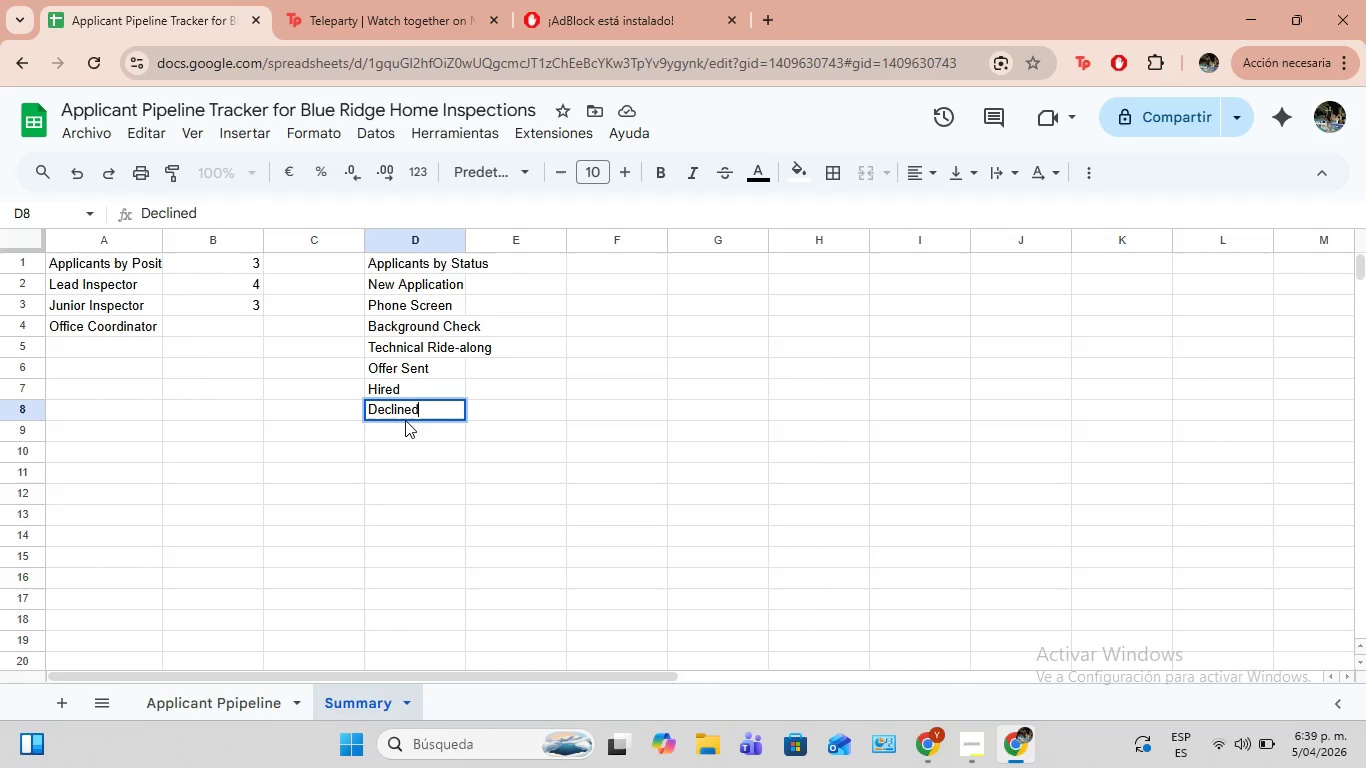 
left_click([541, 264])
 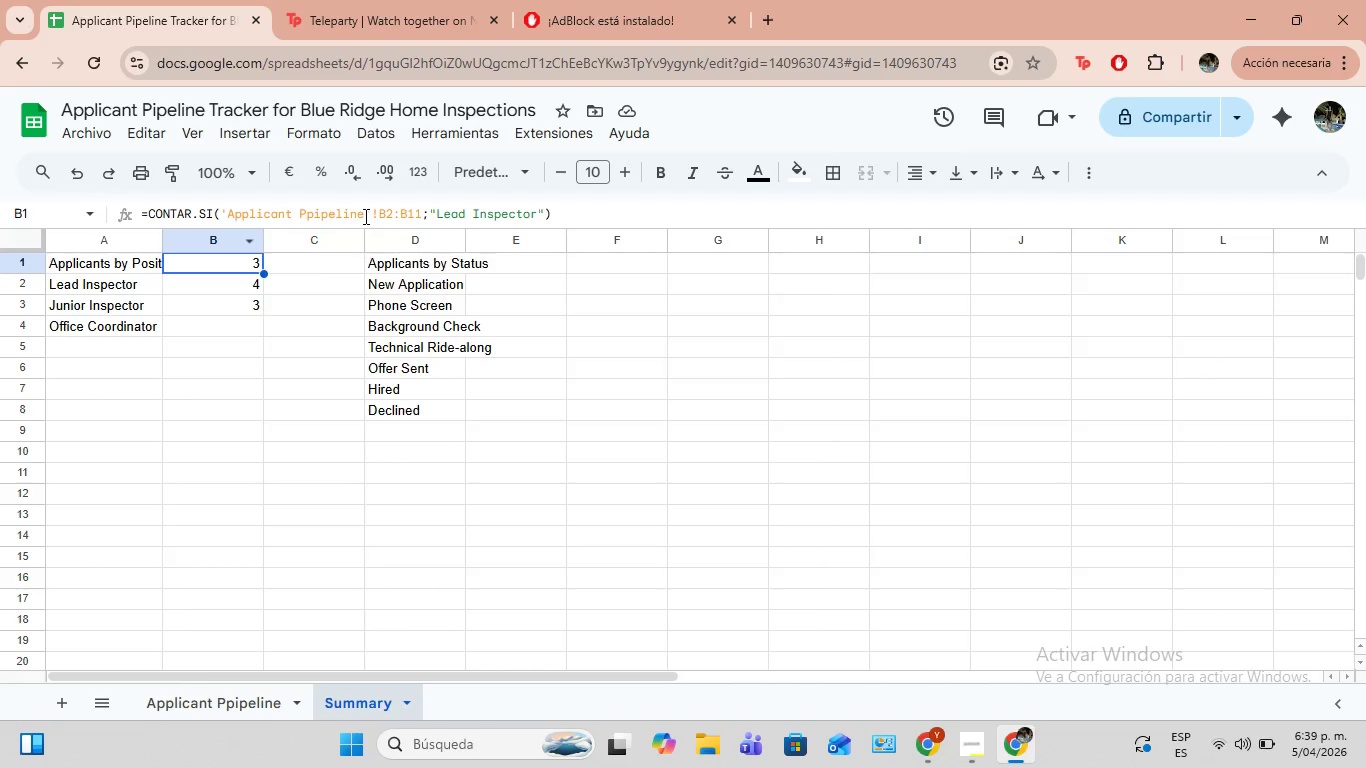 
wait(18.42)
 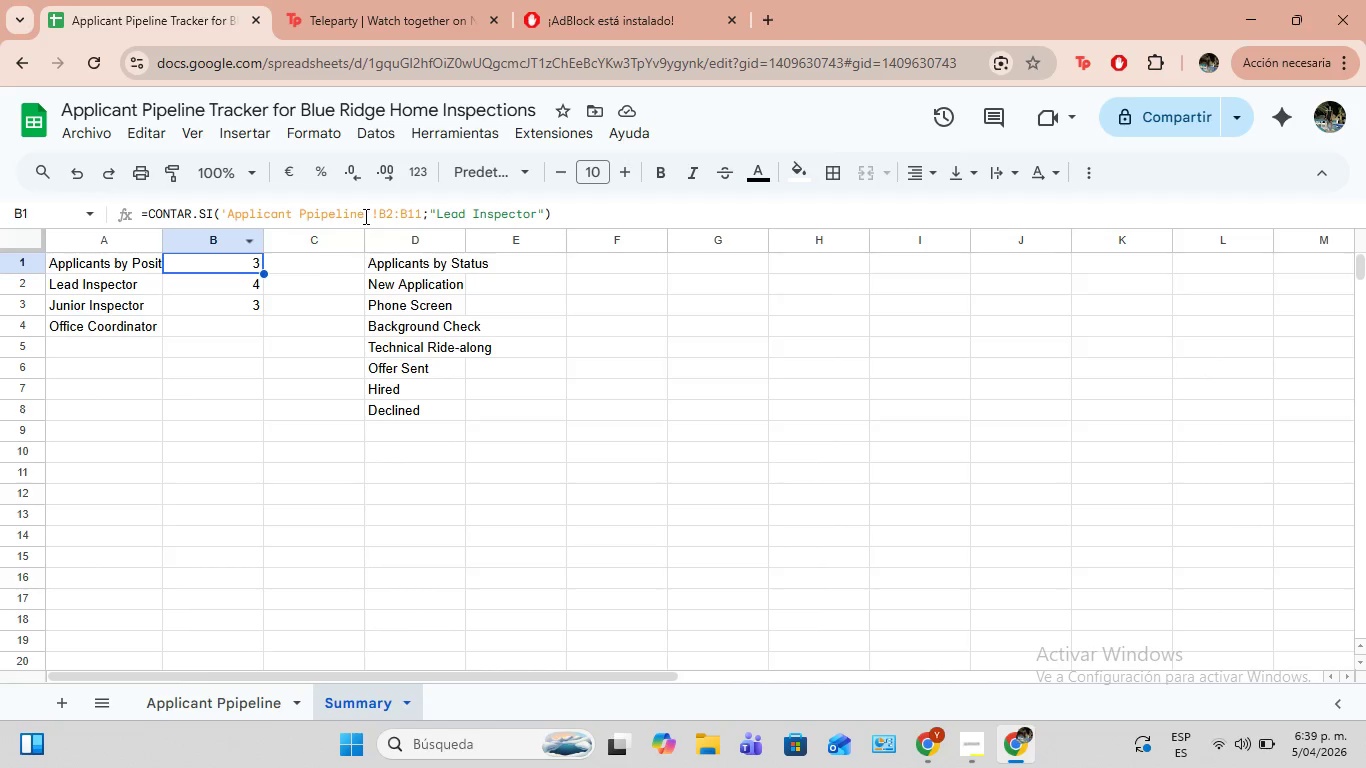 
left_click_drag(start_coordinate=[141, 210], to_coordinate=[221, 211])
 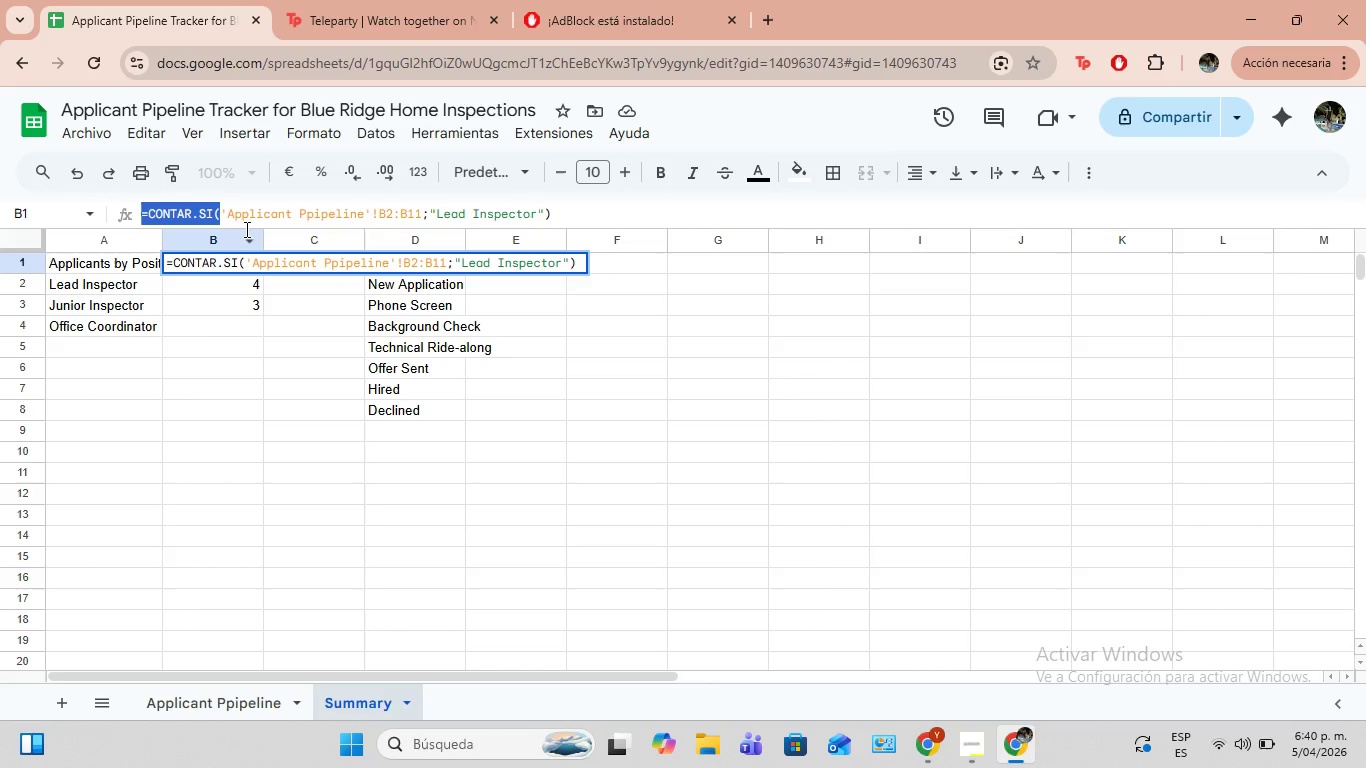 
key(Control+C)
 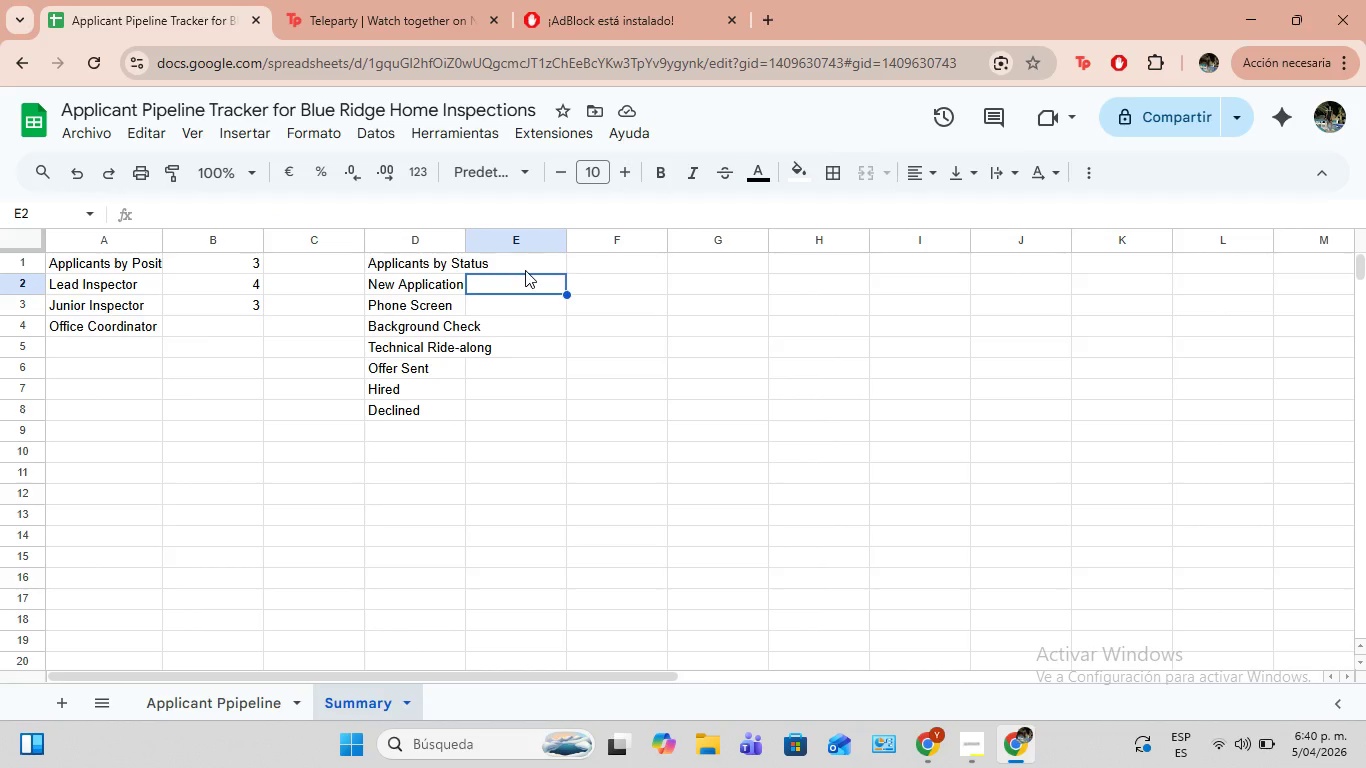 
left_click([513, 281])
 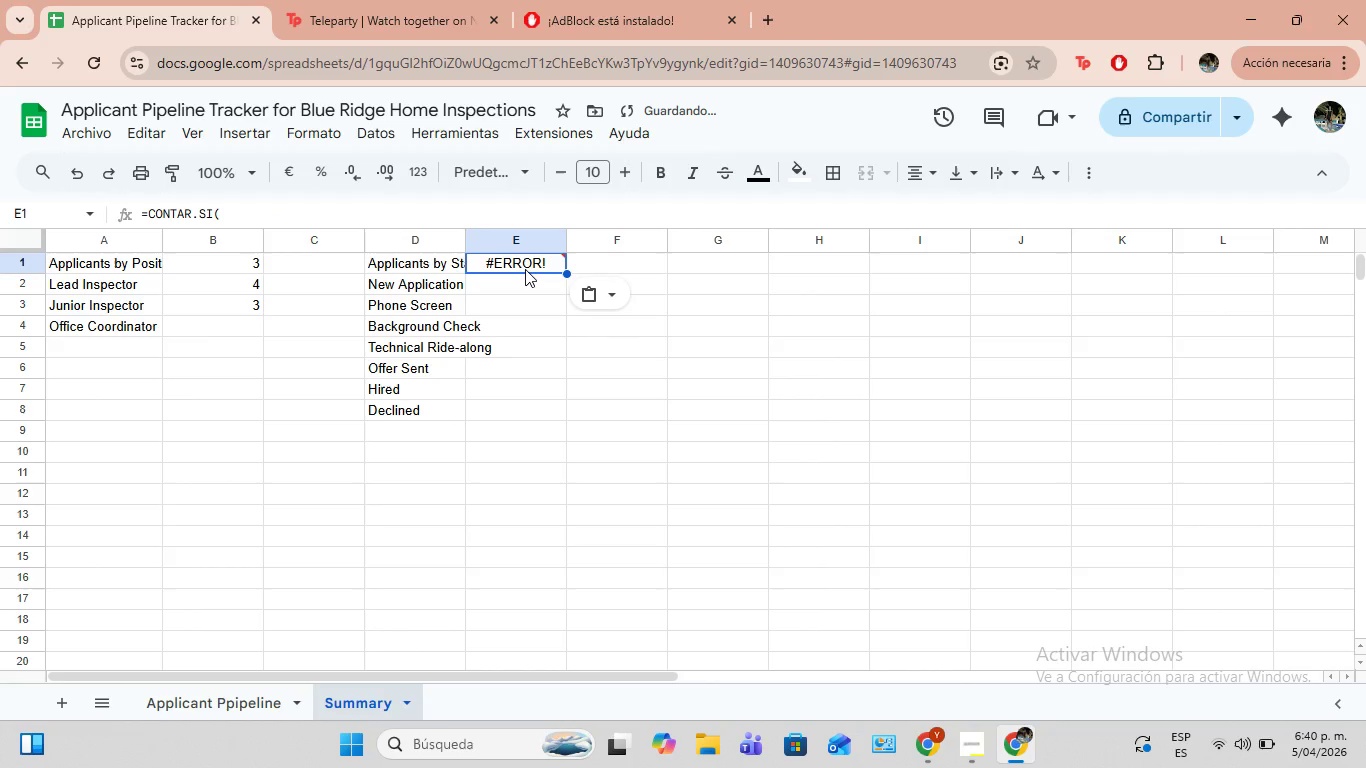 
key(Control+ControlLeft)
 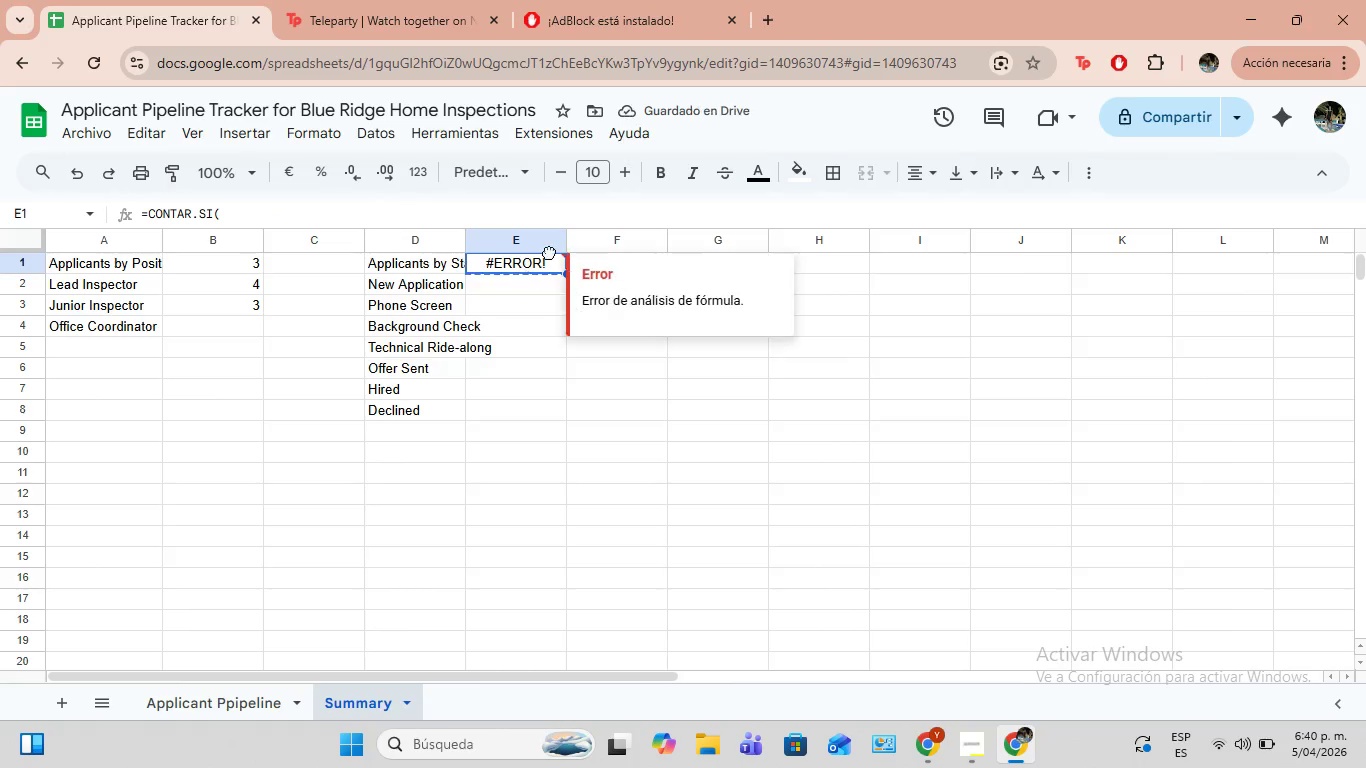 
key(Control+V)
 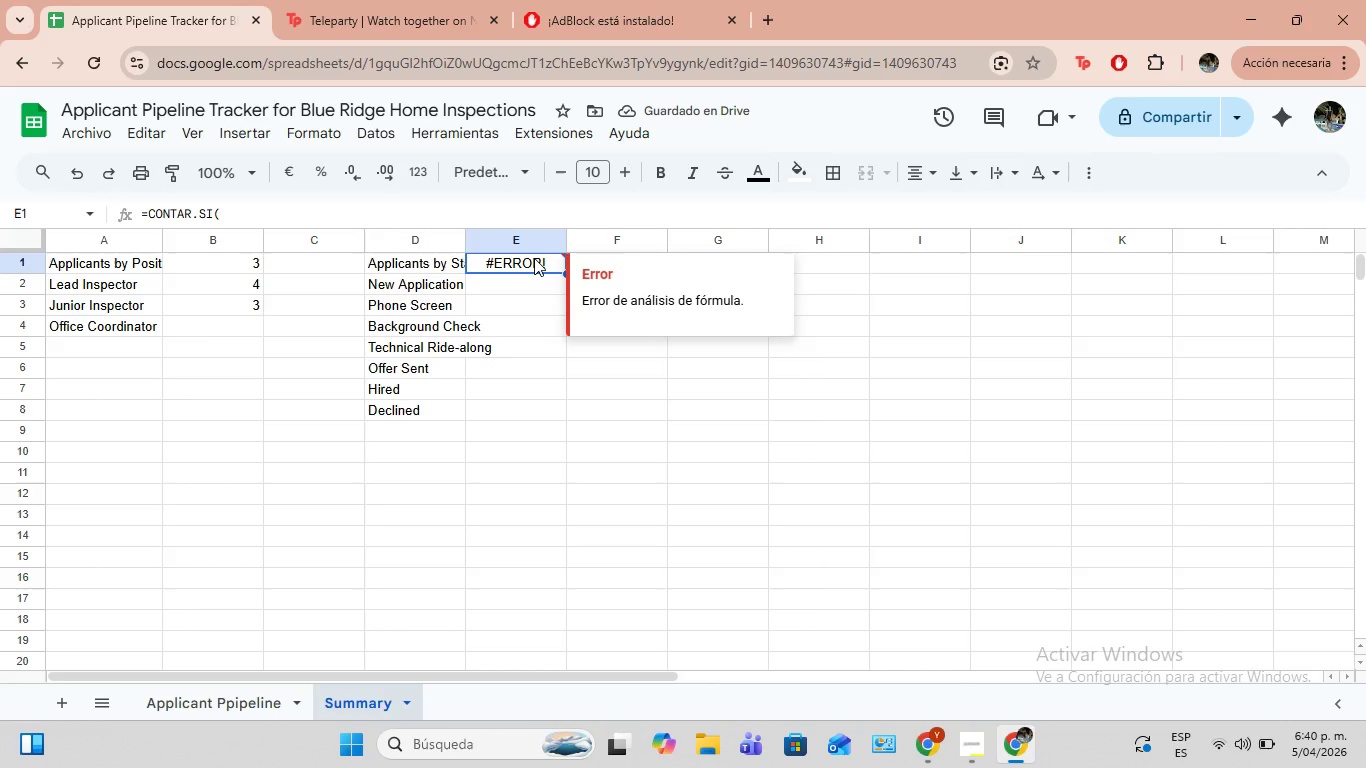 
left_click([549, 252])
 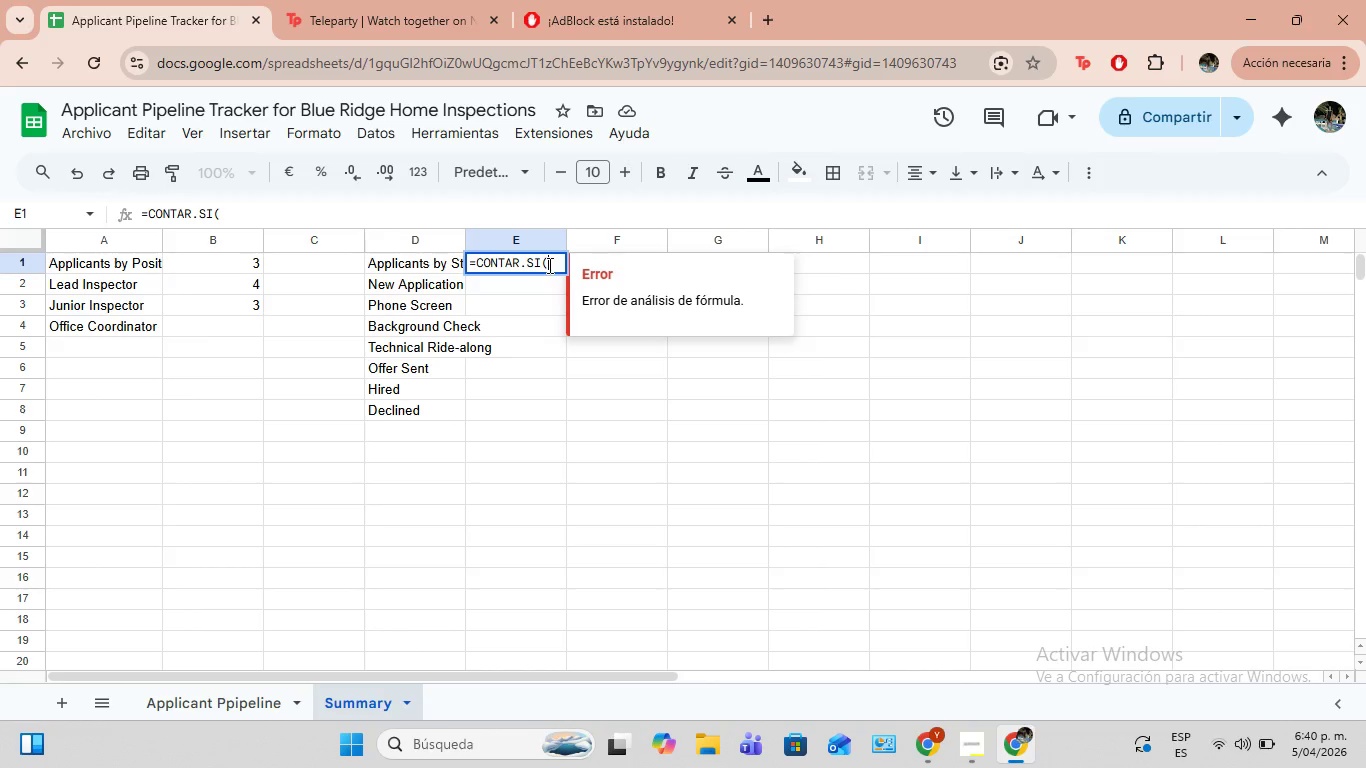 
double_click([534, 258])
 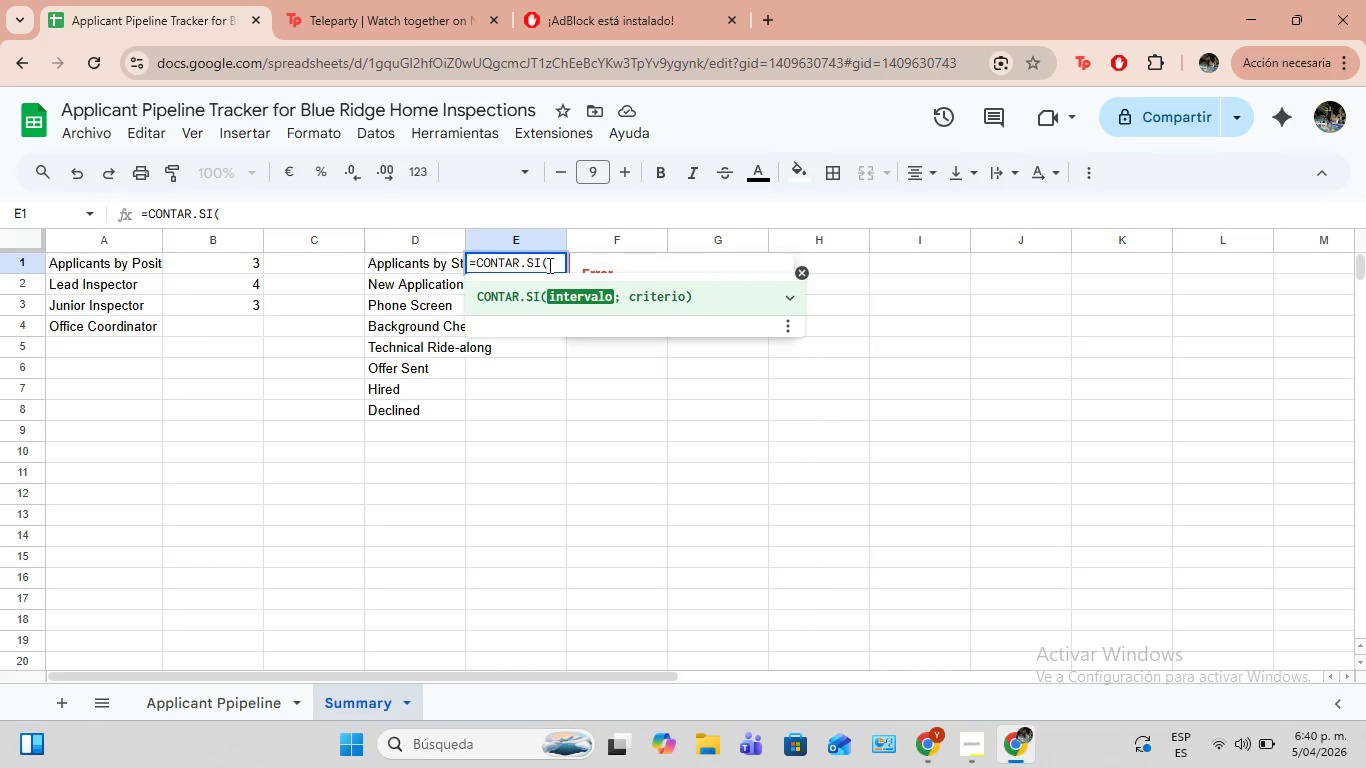 
left_click([548, 265])
 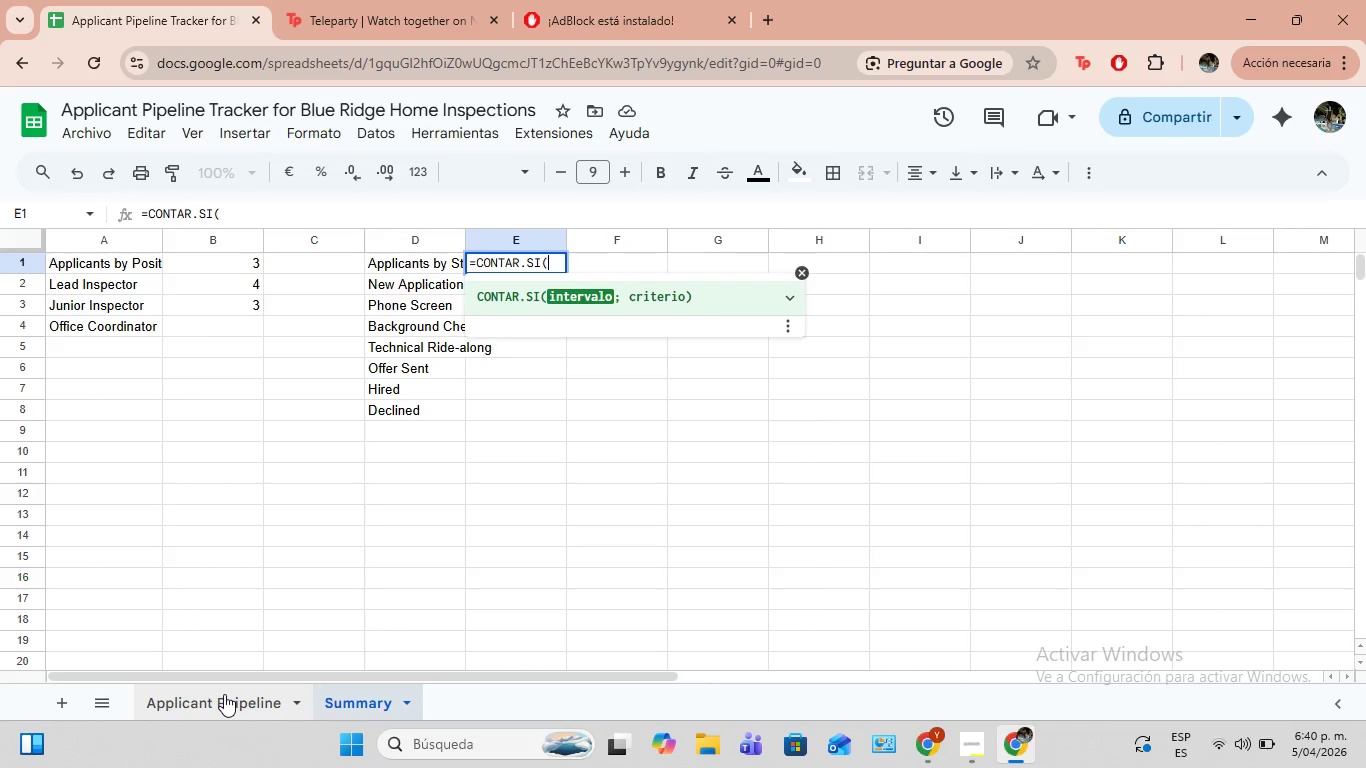 
left_click([224, 694])
 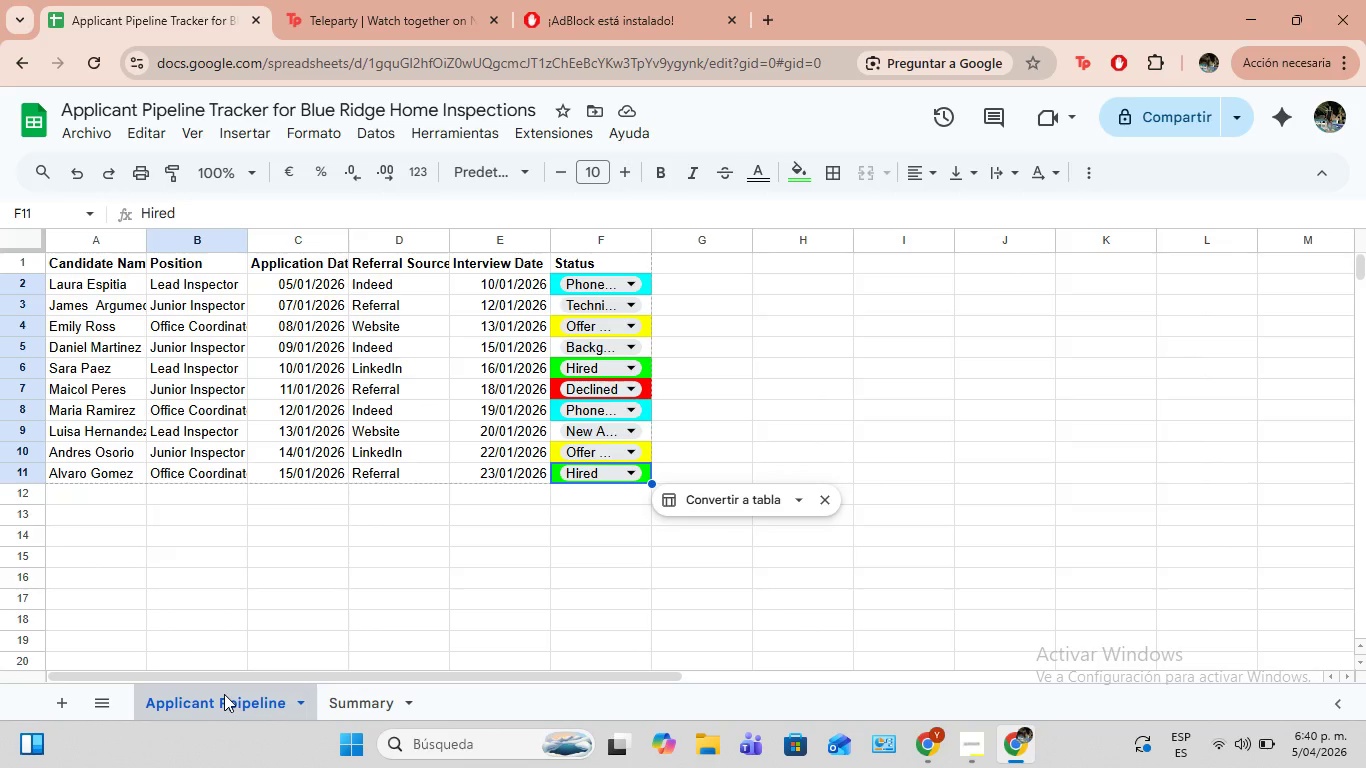 
wait(9.66)
 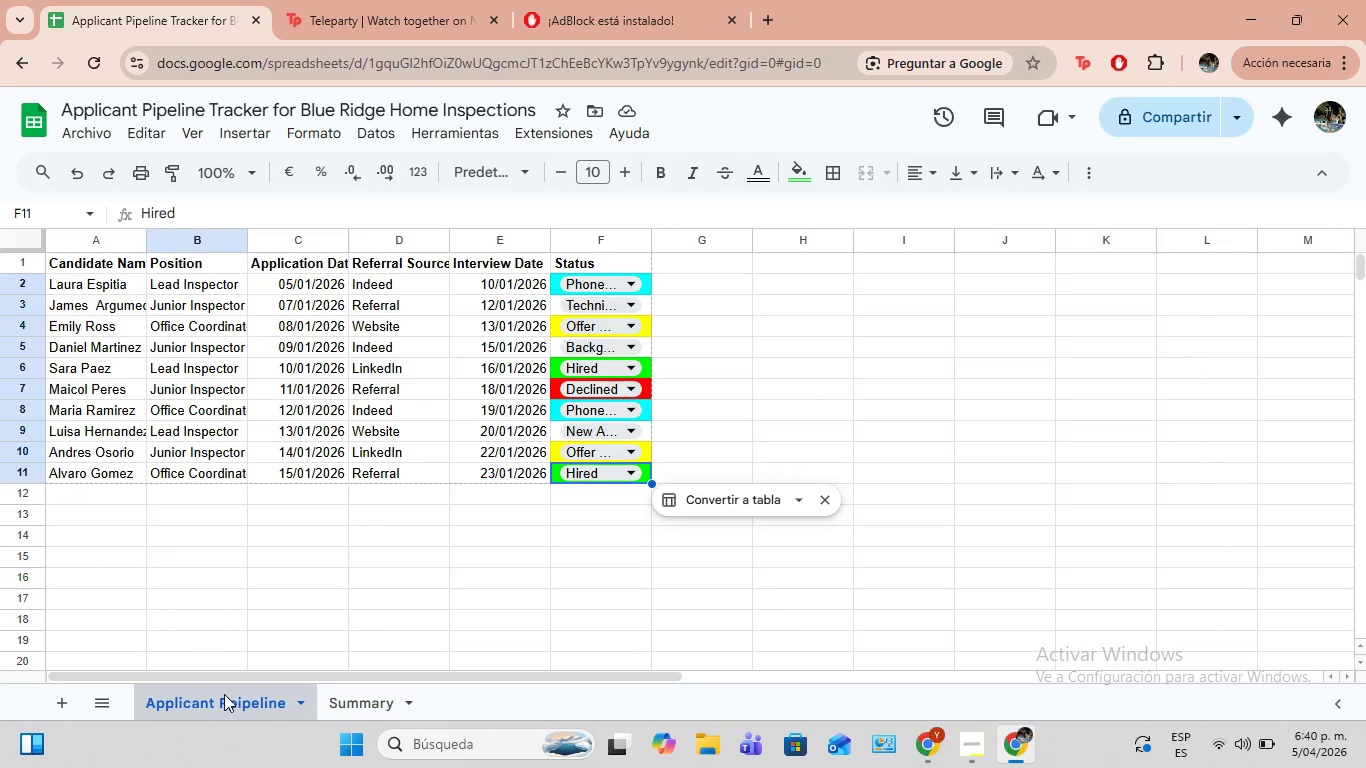 
left_click([578, 245])
 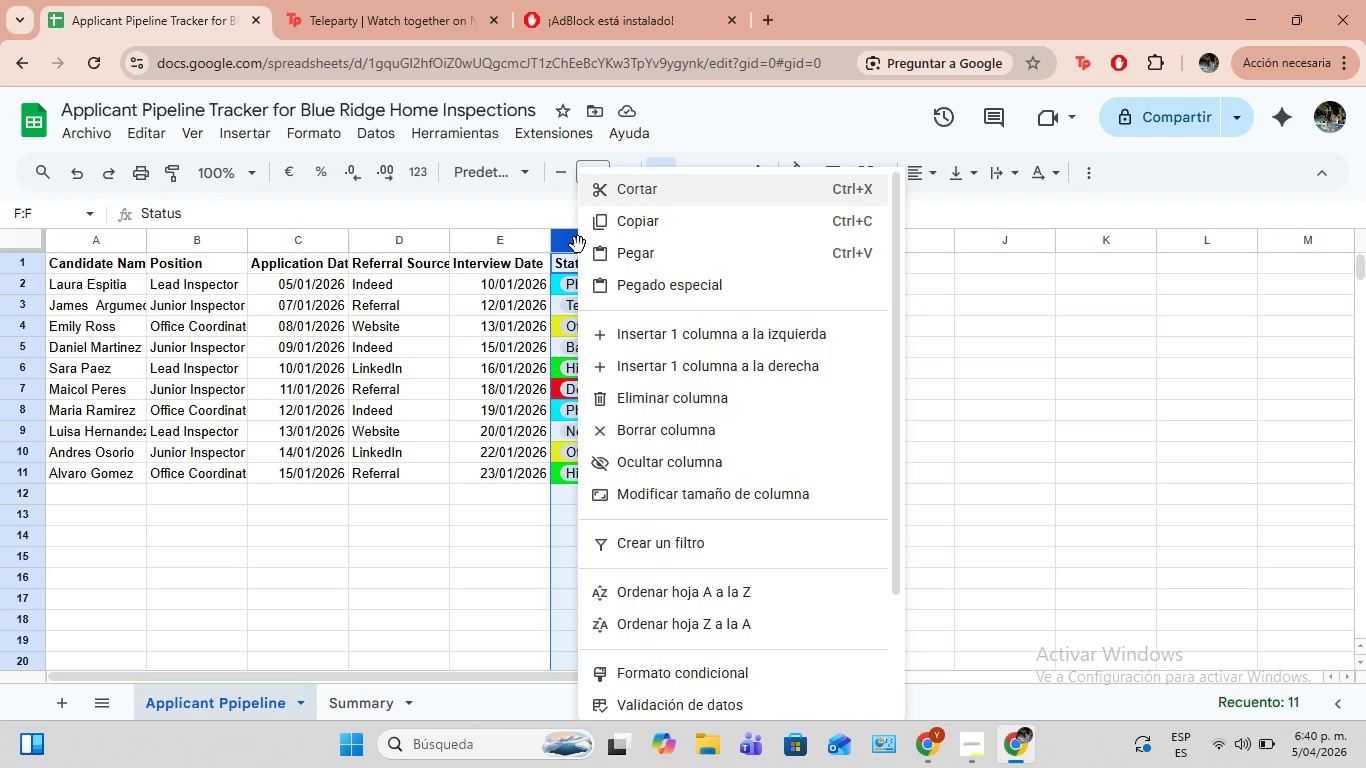 
right_click([578, 245])
 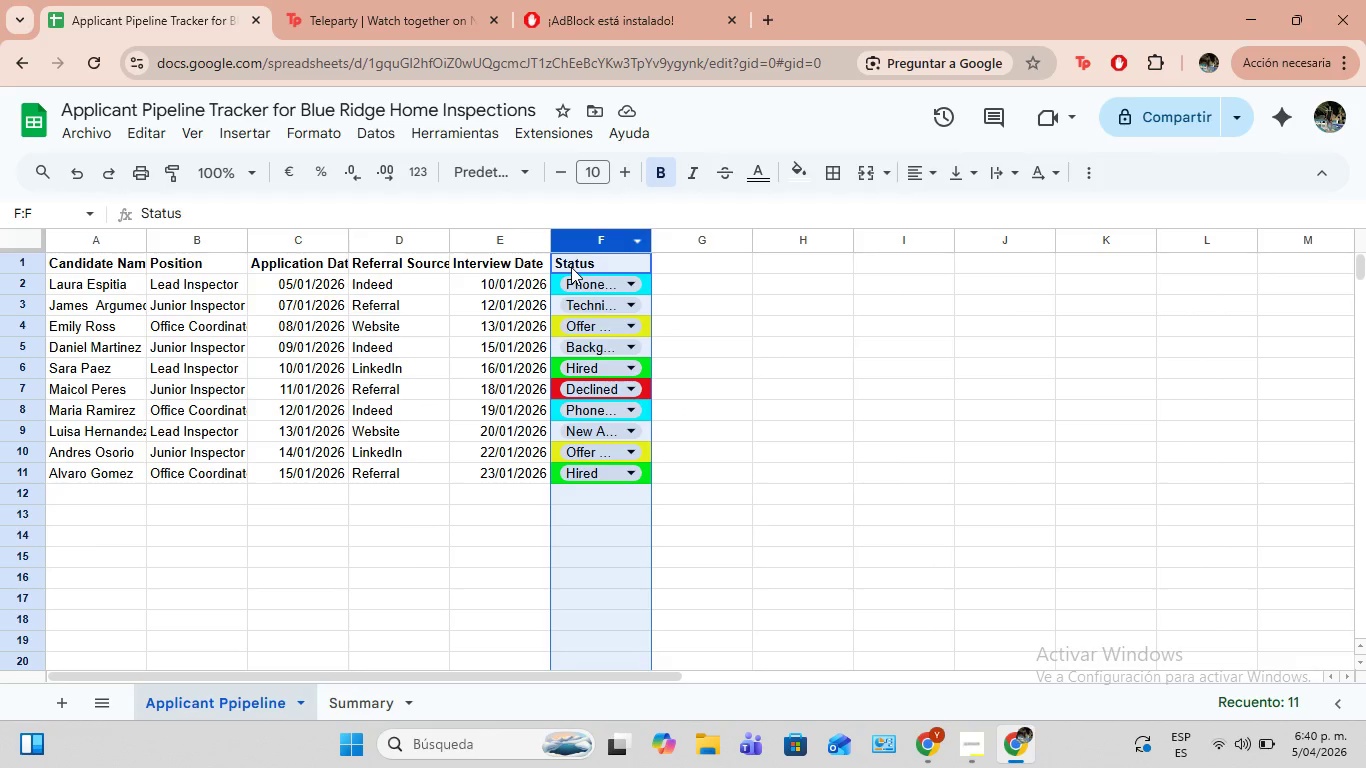 
left_click([569, 244])
 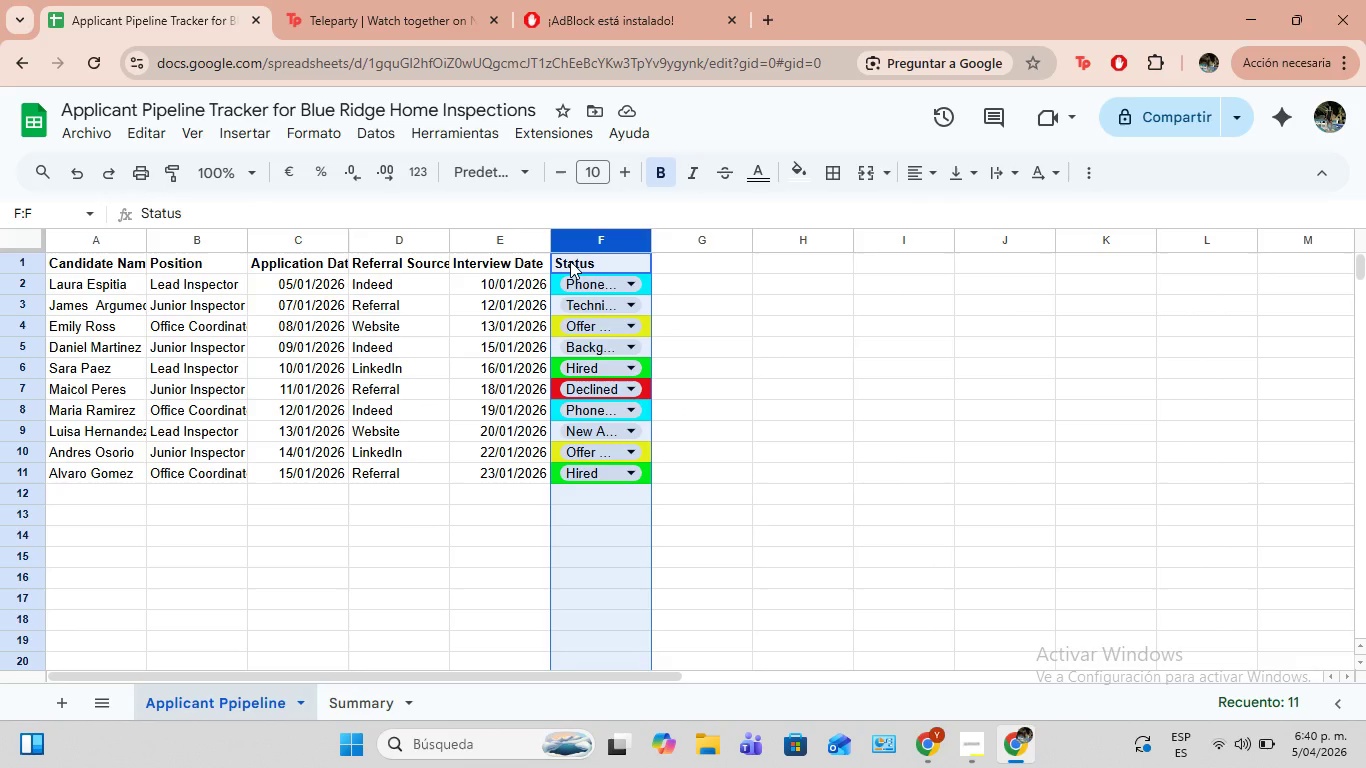 
wait(8.97)
 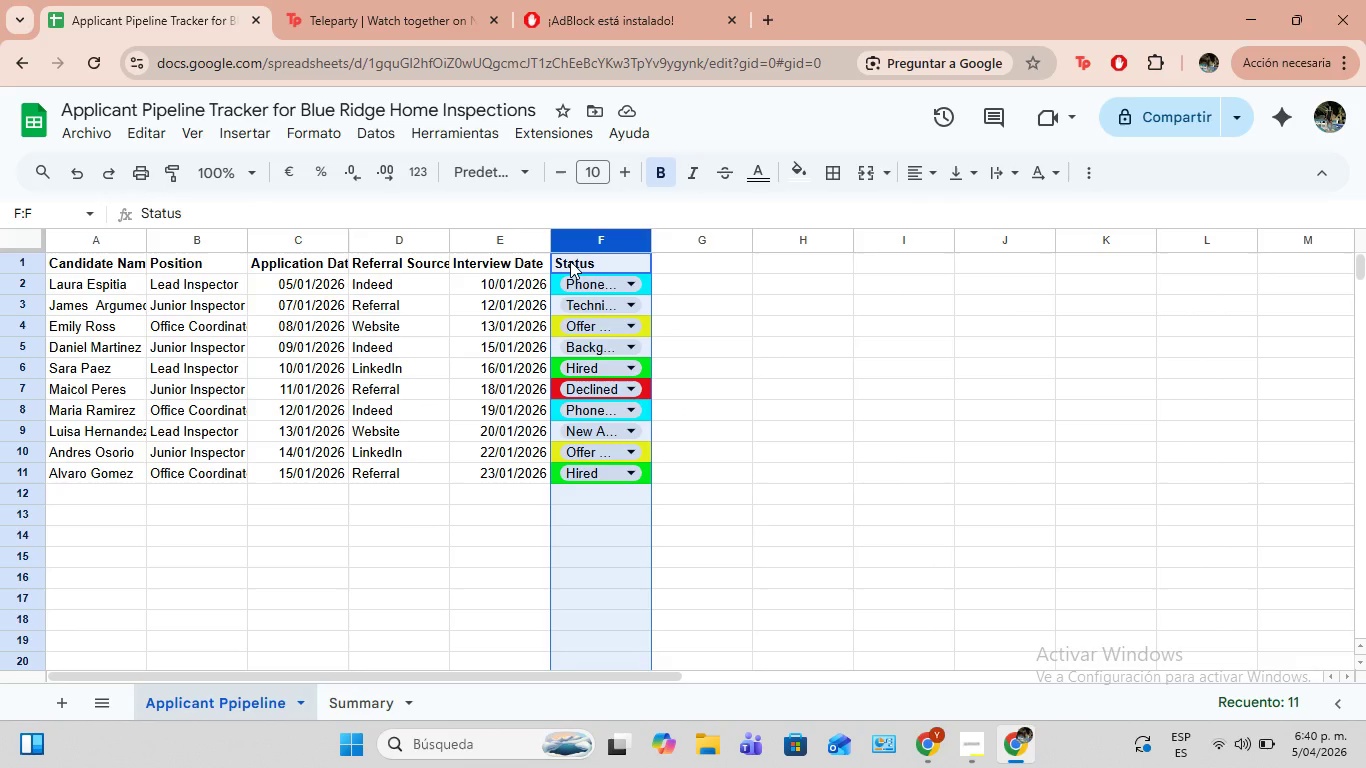 
left_click_drag(start_coordinate=[568, 241], to_coordinate=[571, 343])
 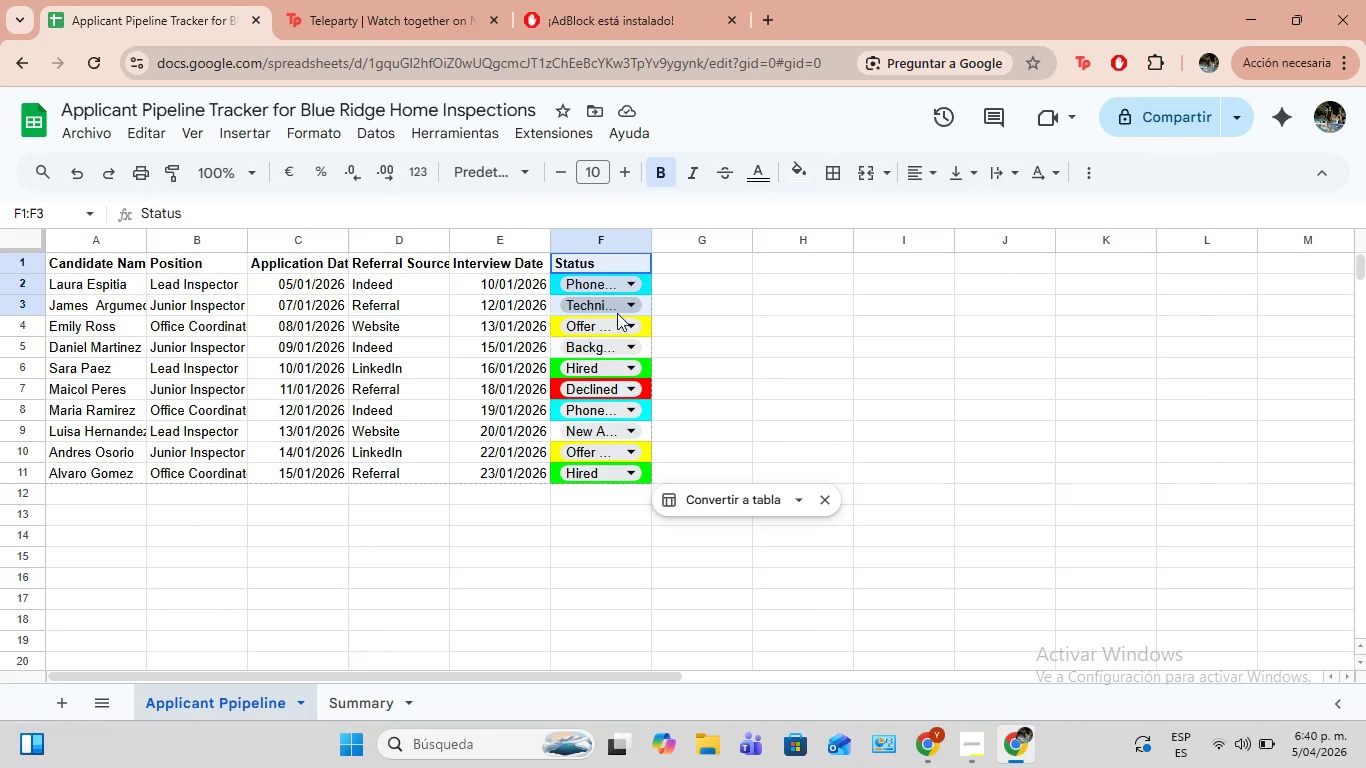 
left_click_drag(start_coordinate=[617, 262], to_coordinate=[578, 476])
 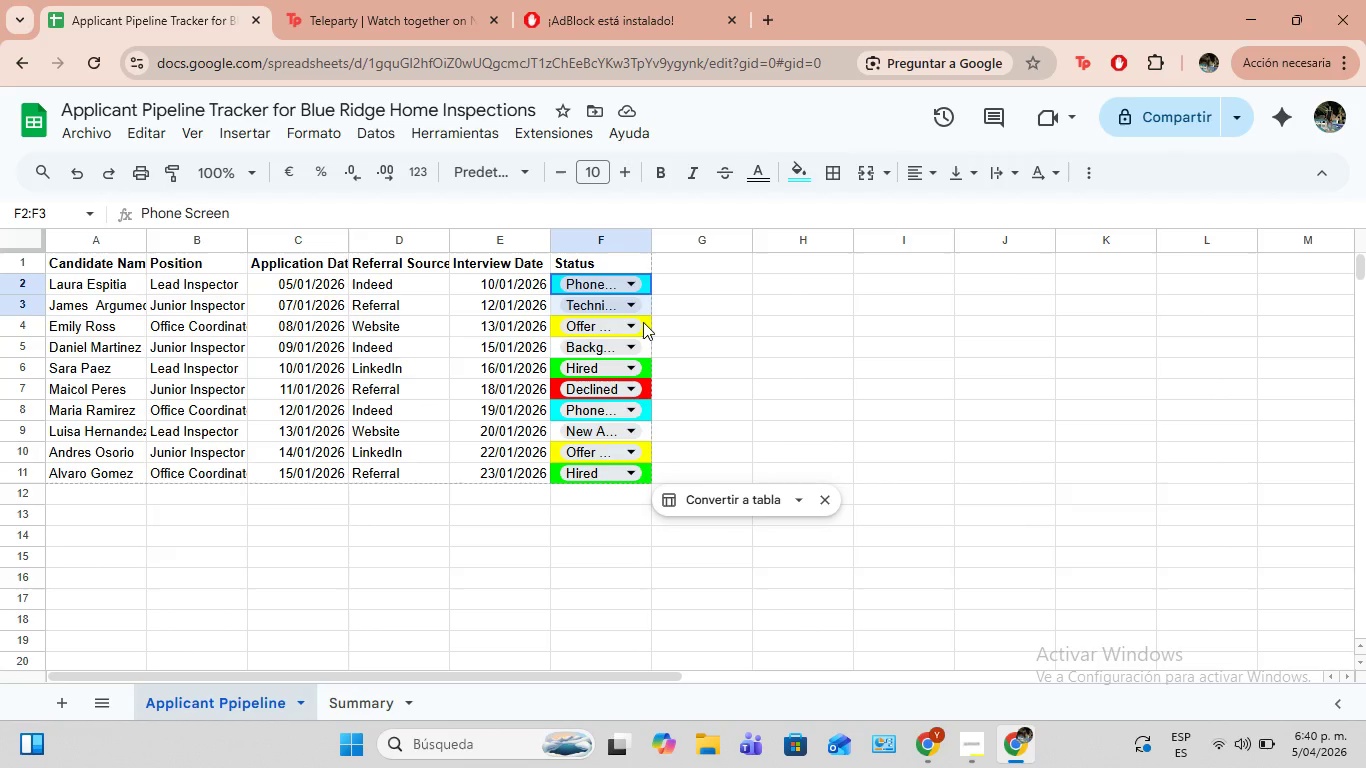 
left_click_drag(start_coordinate=[646, 289], to_coordinate=[635, 479])
 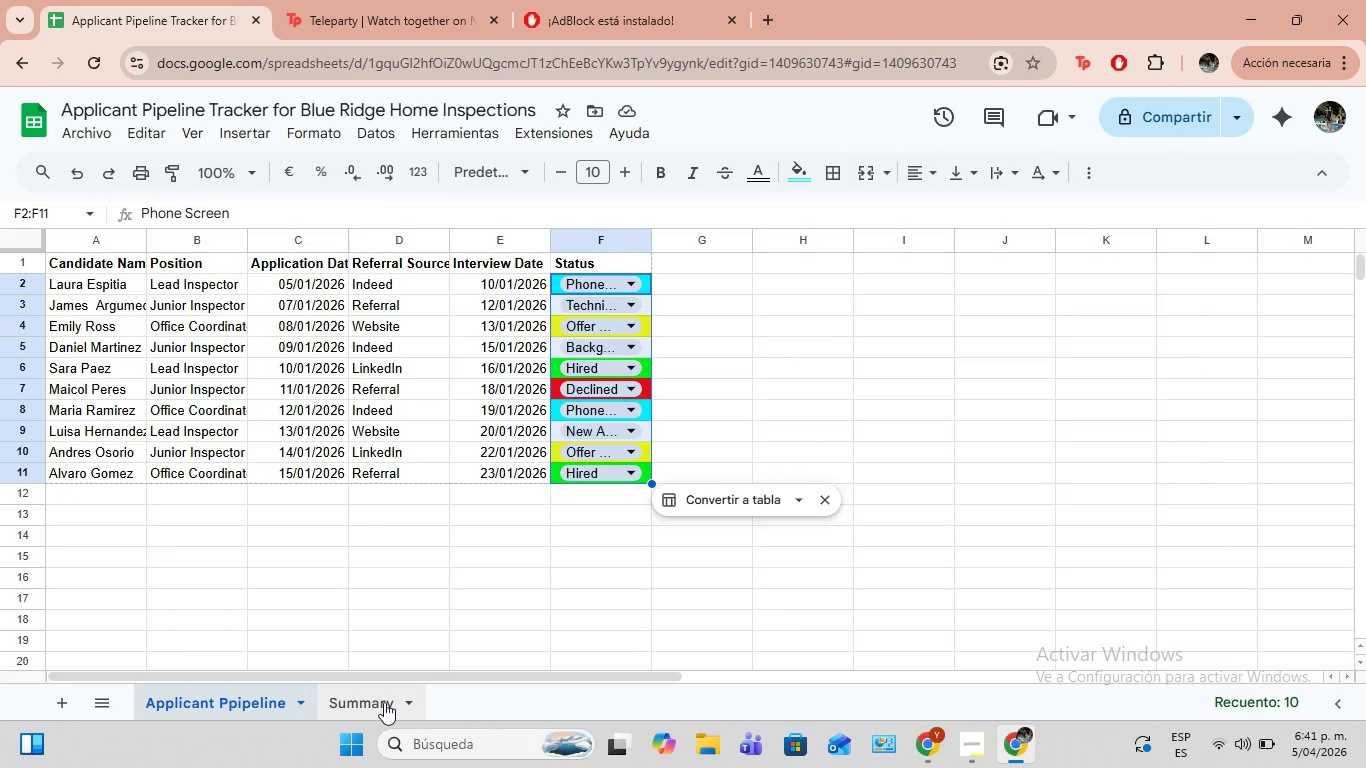 
left_click([371, 701])
 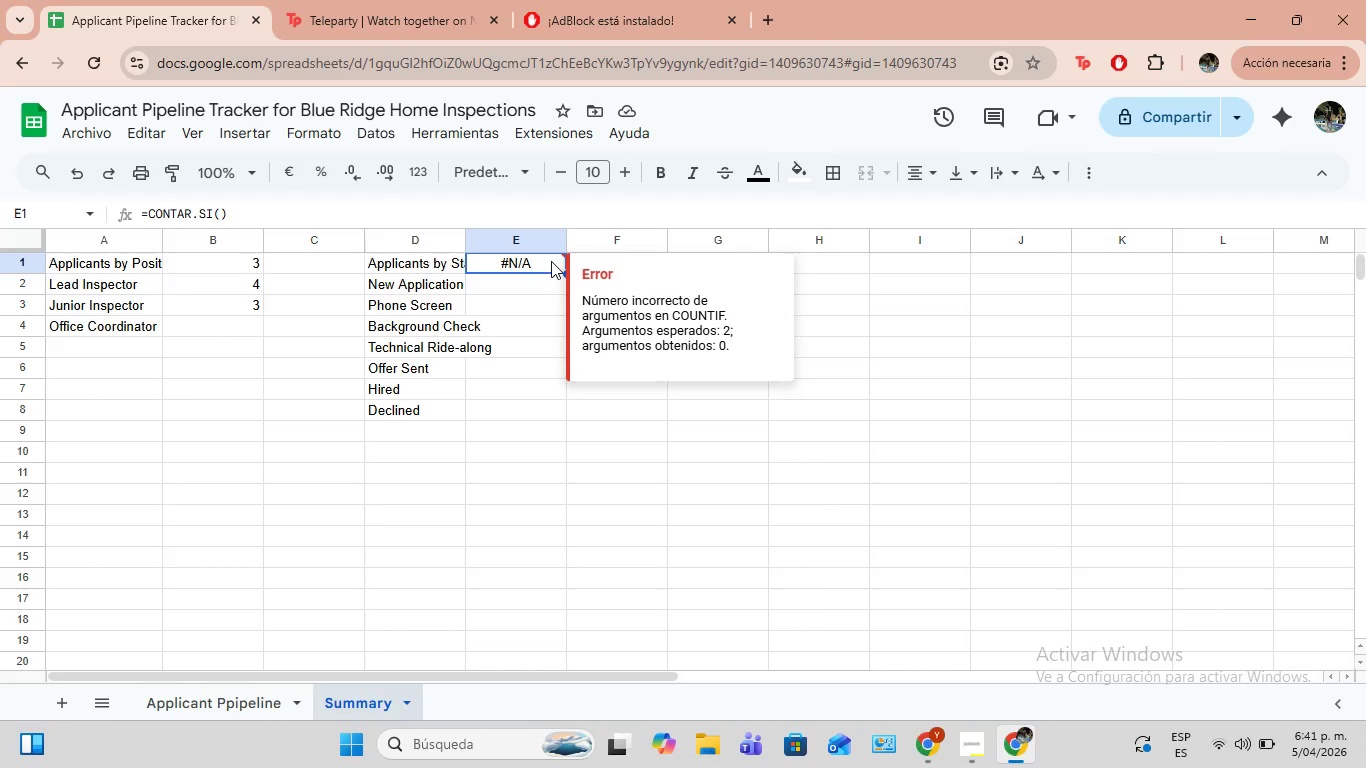 
left_click([551, 261])
 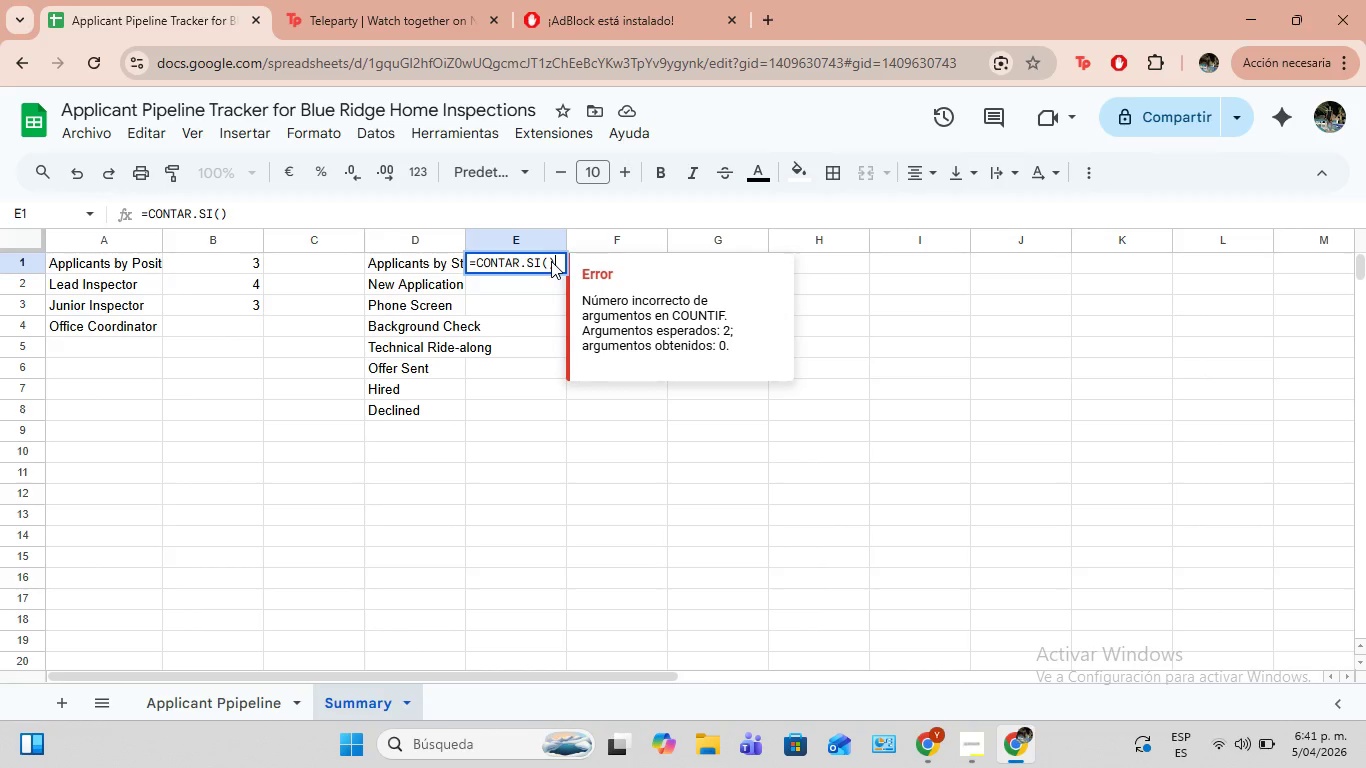 
double_click([551, 261])
 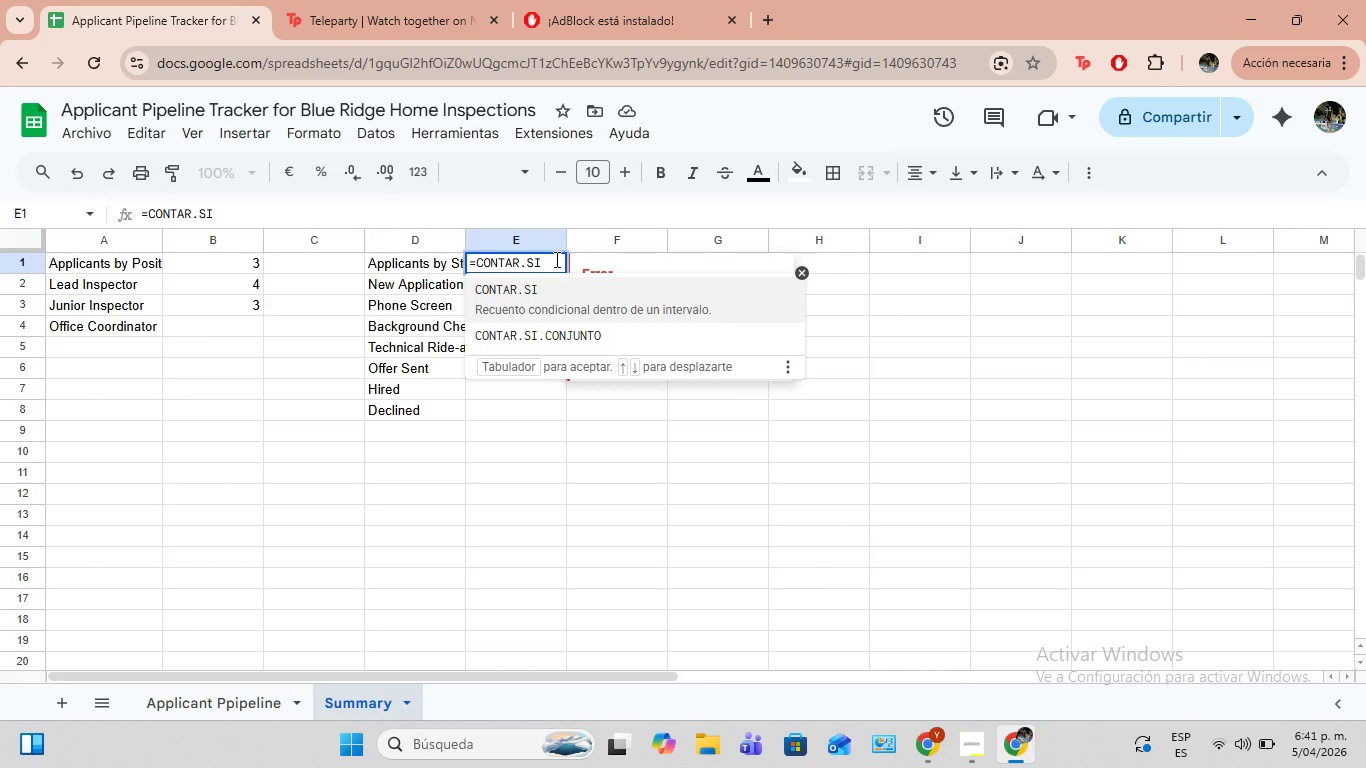 
left_click([556, 261])
 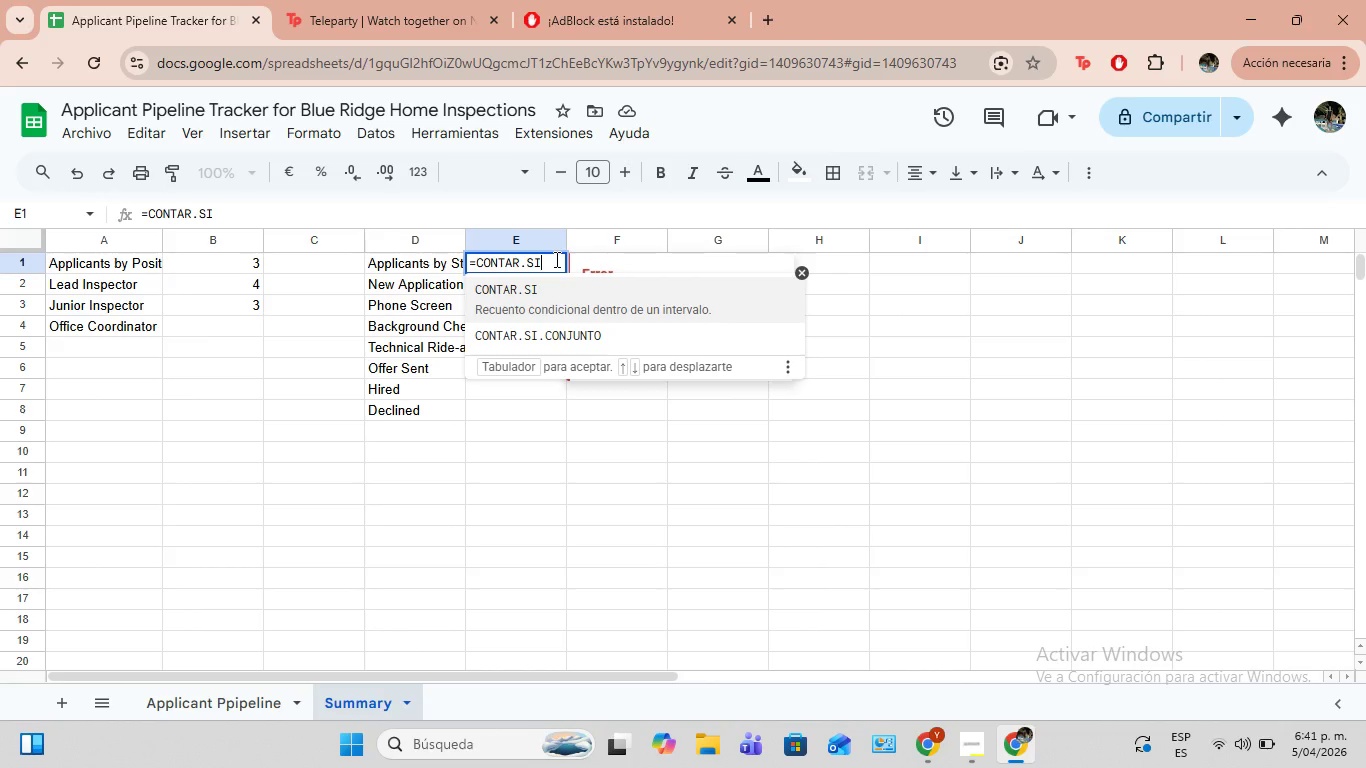 
key(Backspace)
 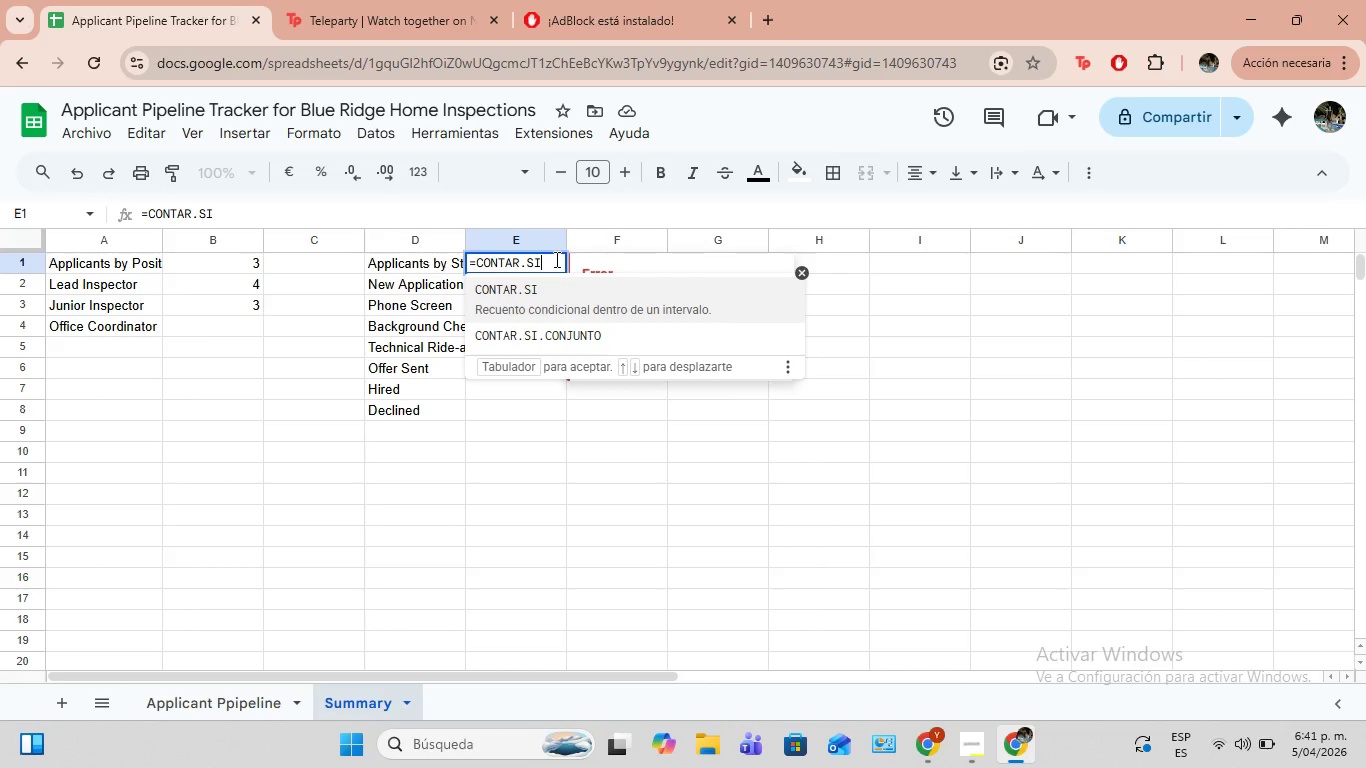 
key(Backspace)
 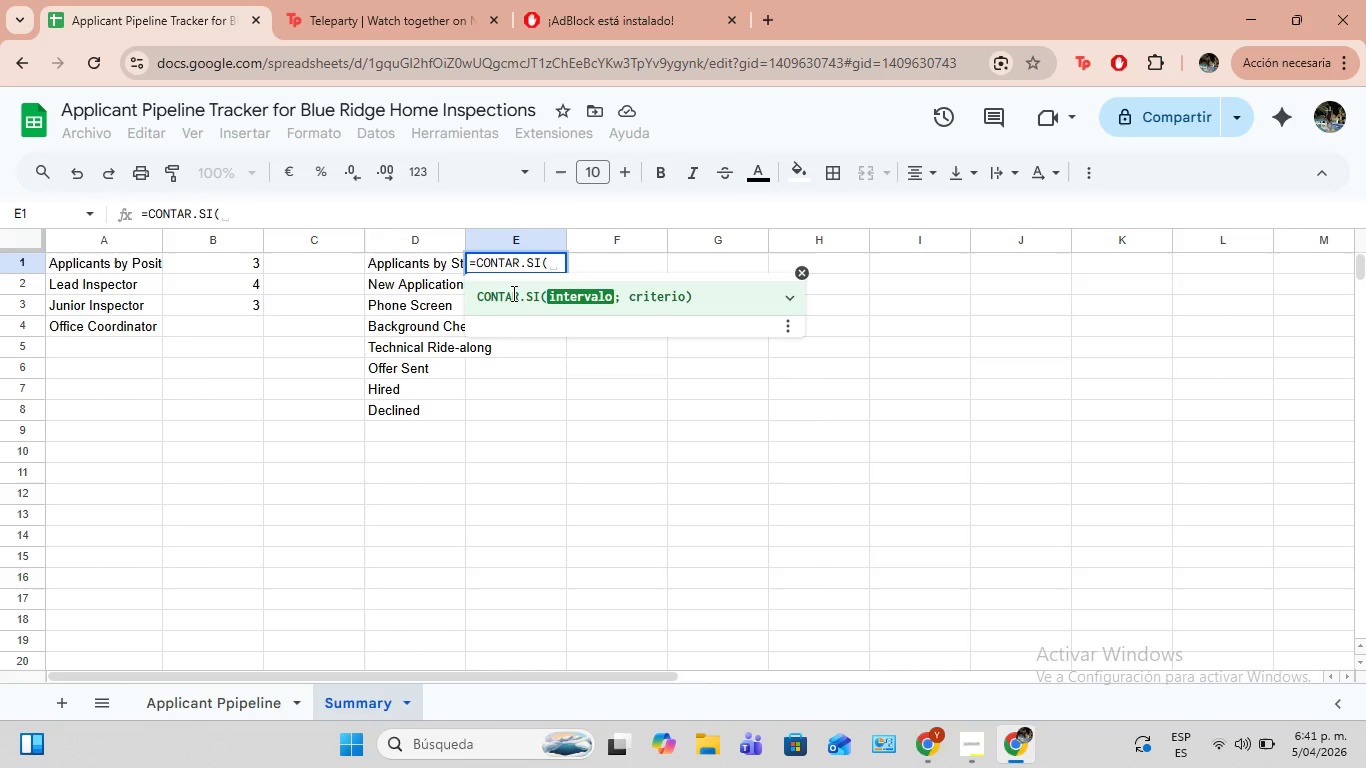 
wait(12.44)
 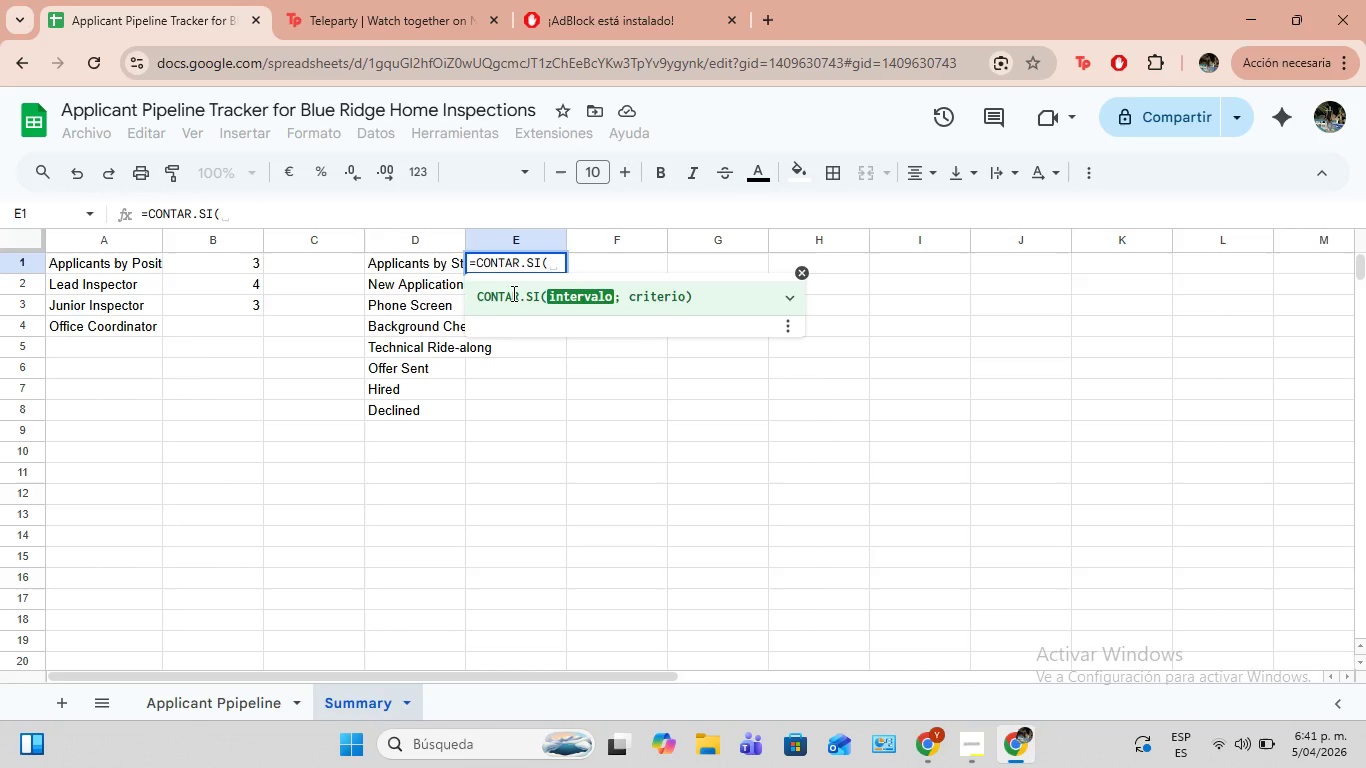 
left_click([218, 704])
 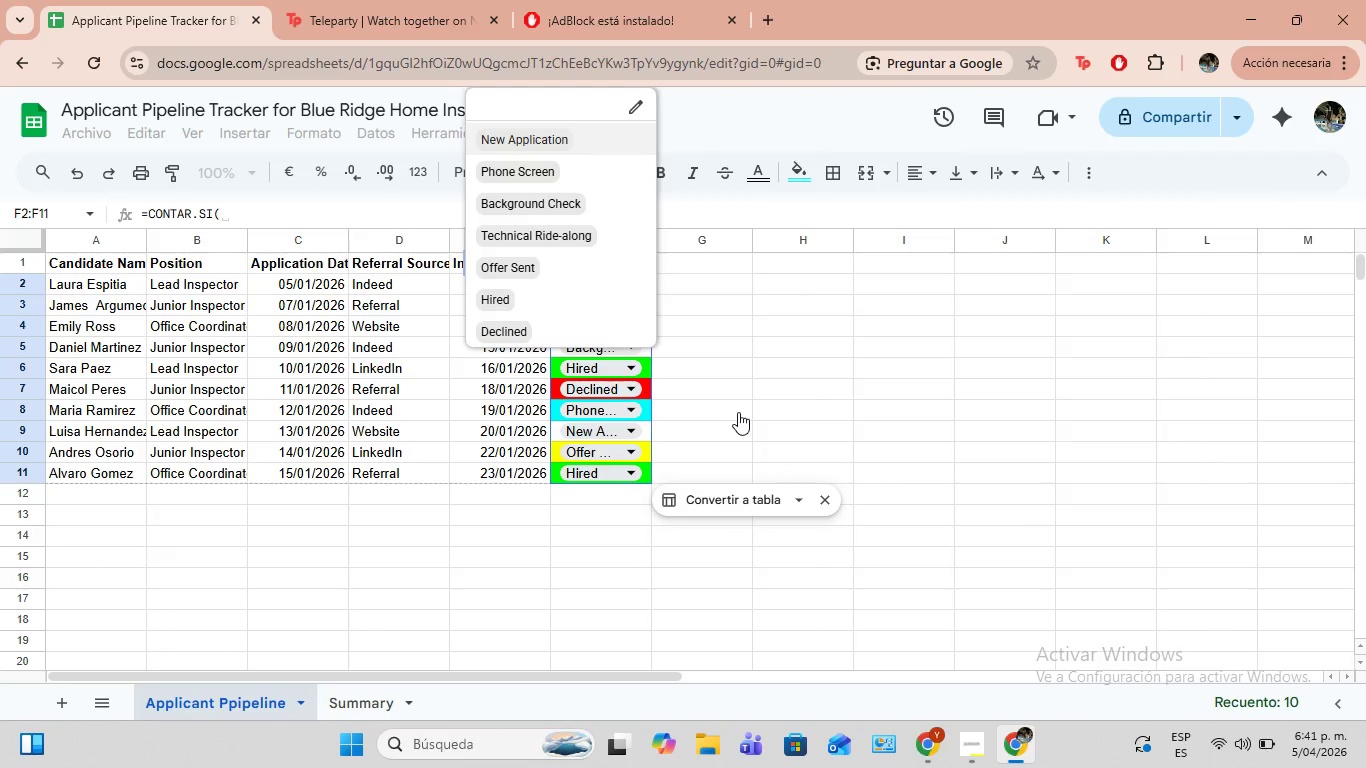 
wait(7.98)
 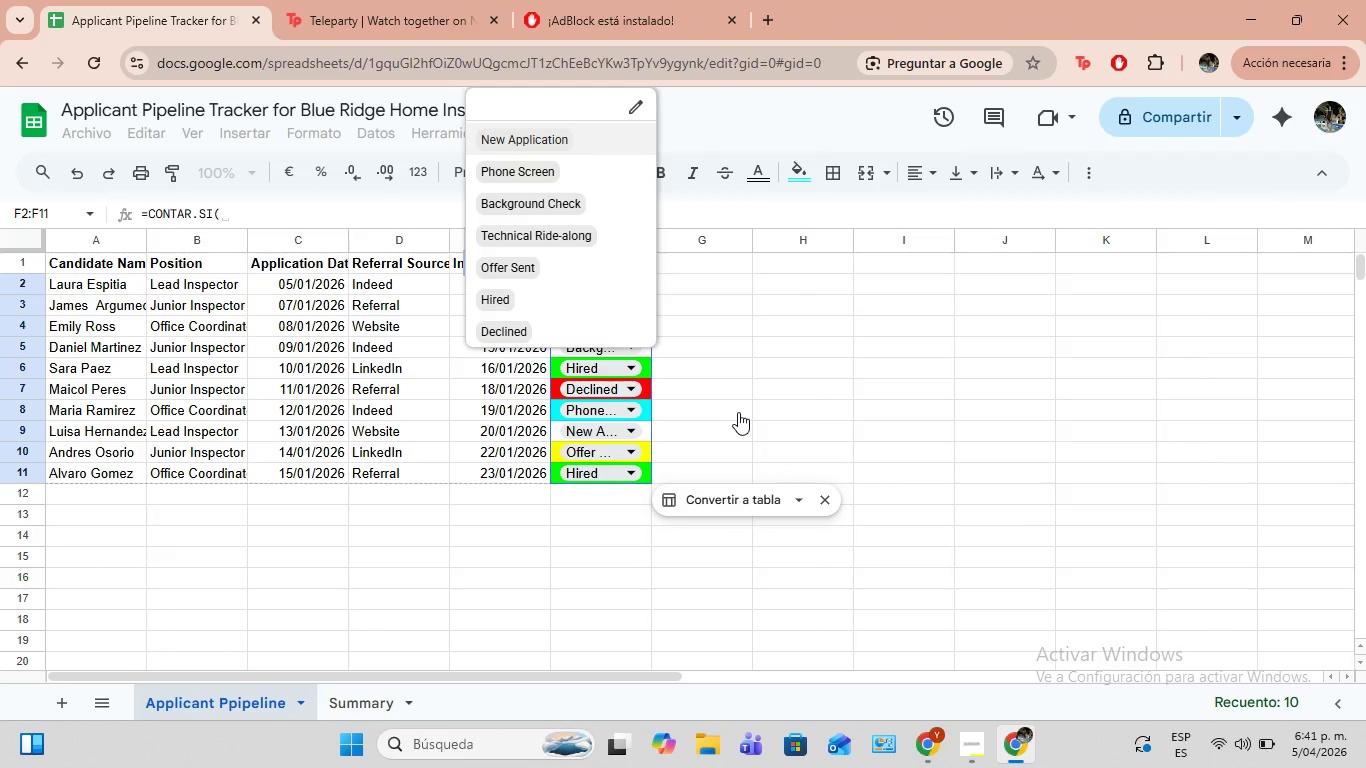 
scroll: coordinate [587, 560], scroll_direction: up, amount: 1.0
 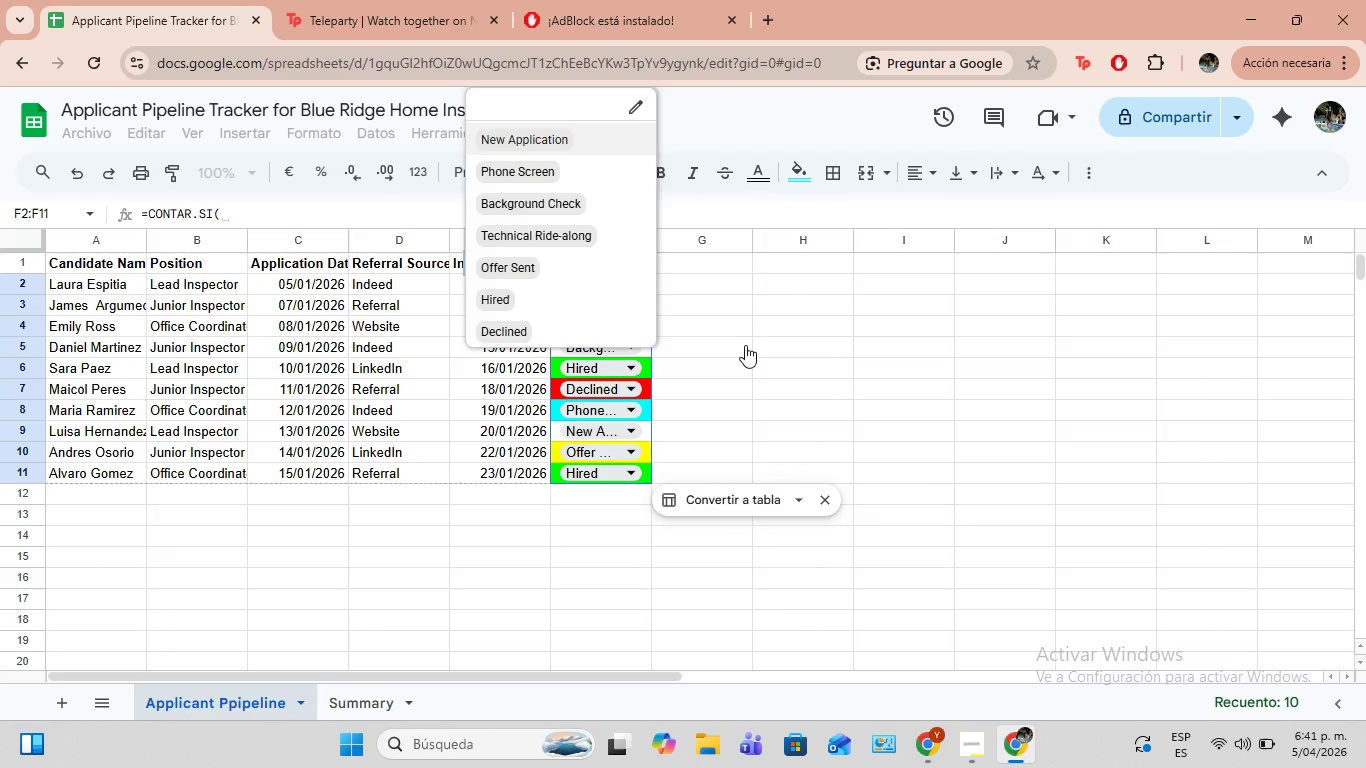 
left_click([725, 290])
 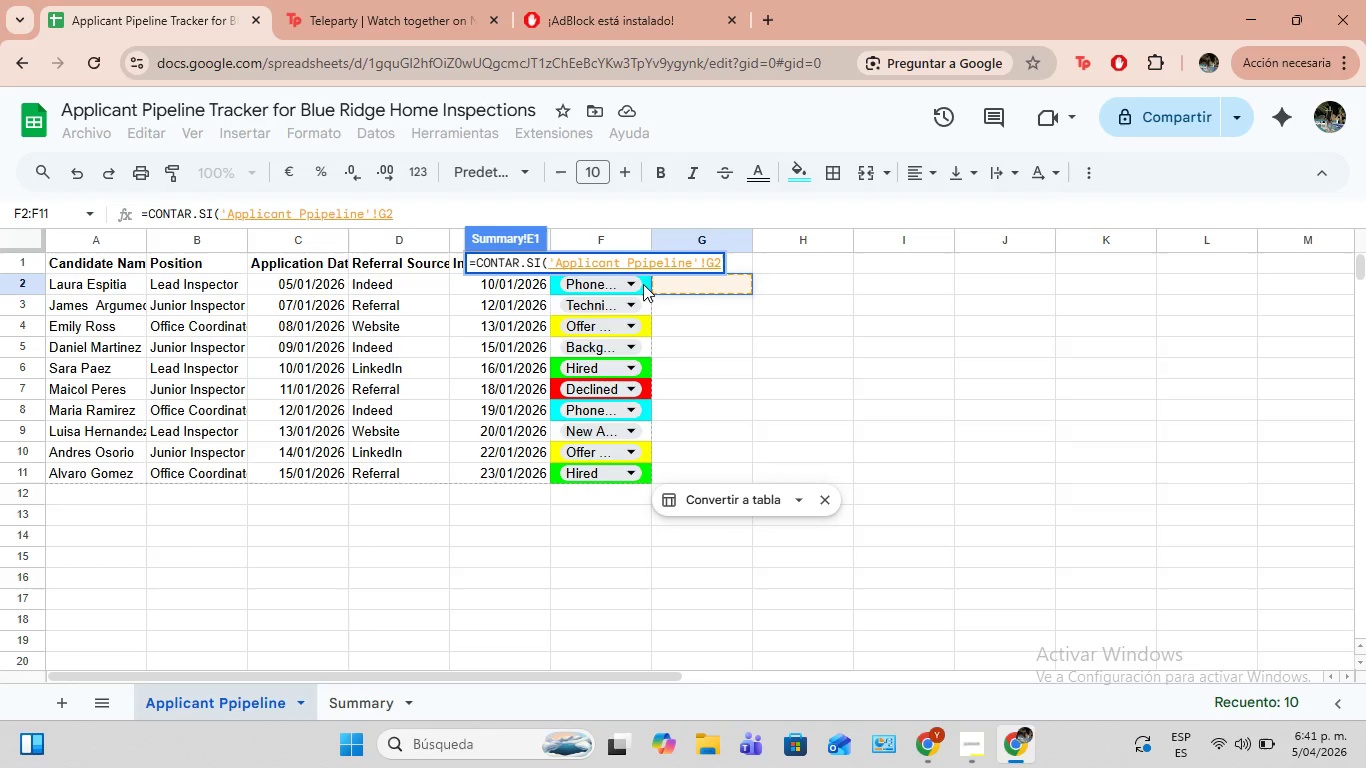 
left_click([643, 284])
 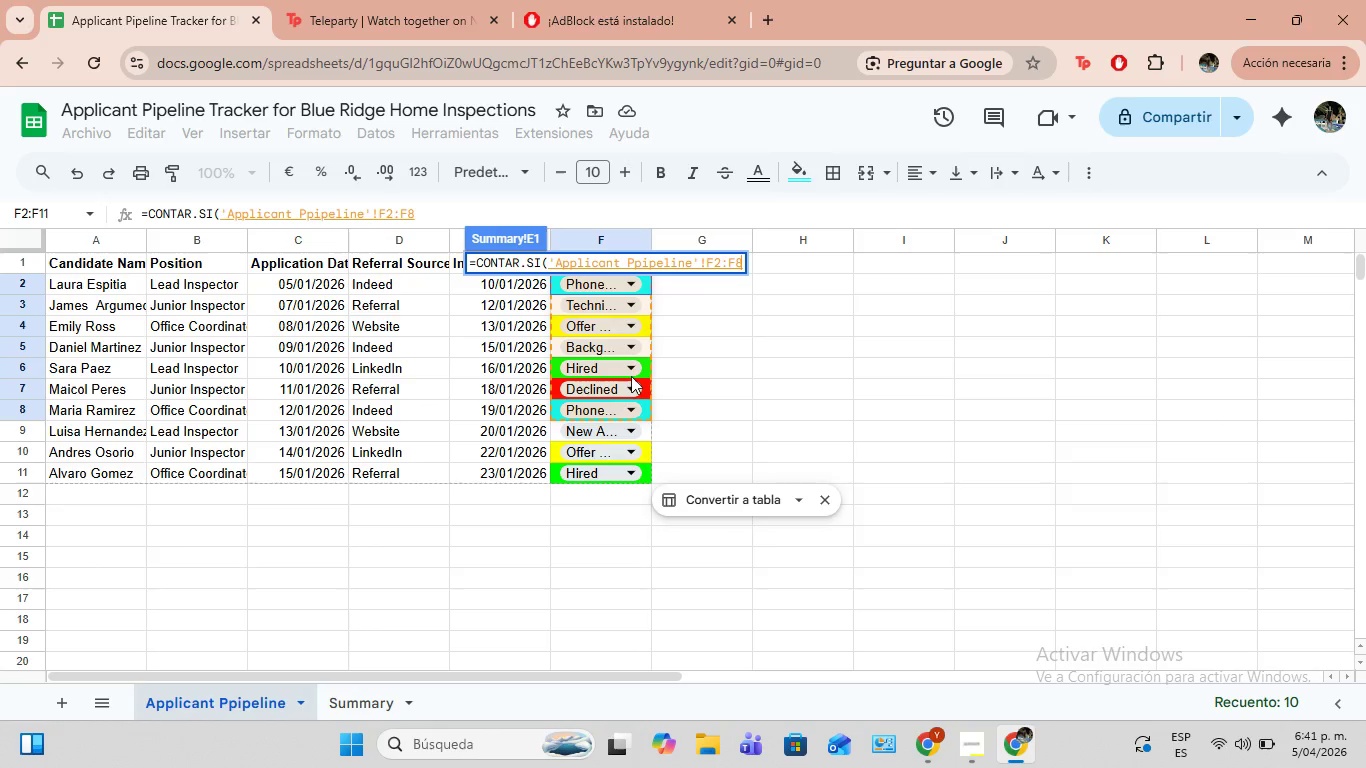 
left_click_drag(start_coordinate=[643, 289], to_coordinate=[618, 473])
 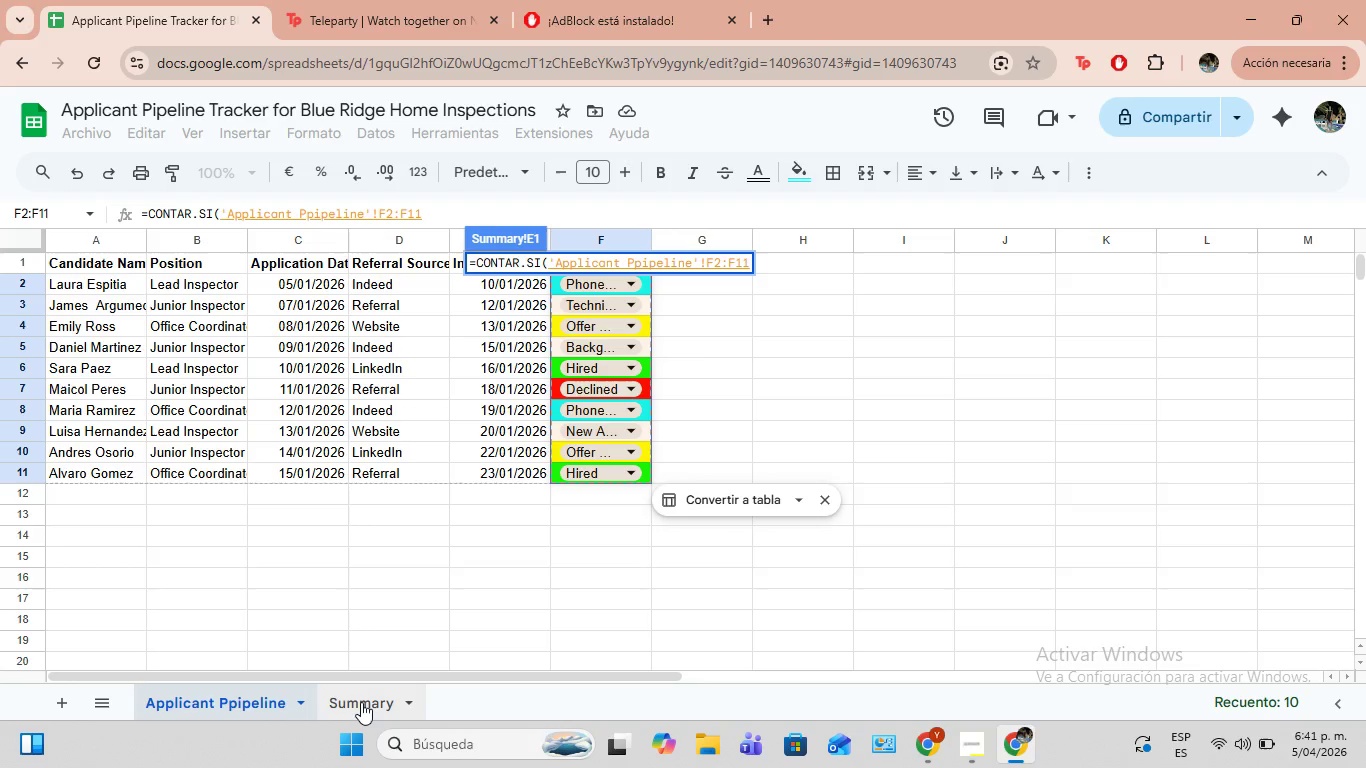 
left_click([361, 702])
 